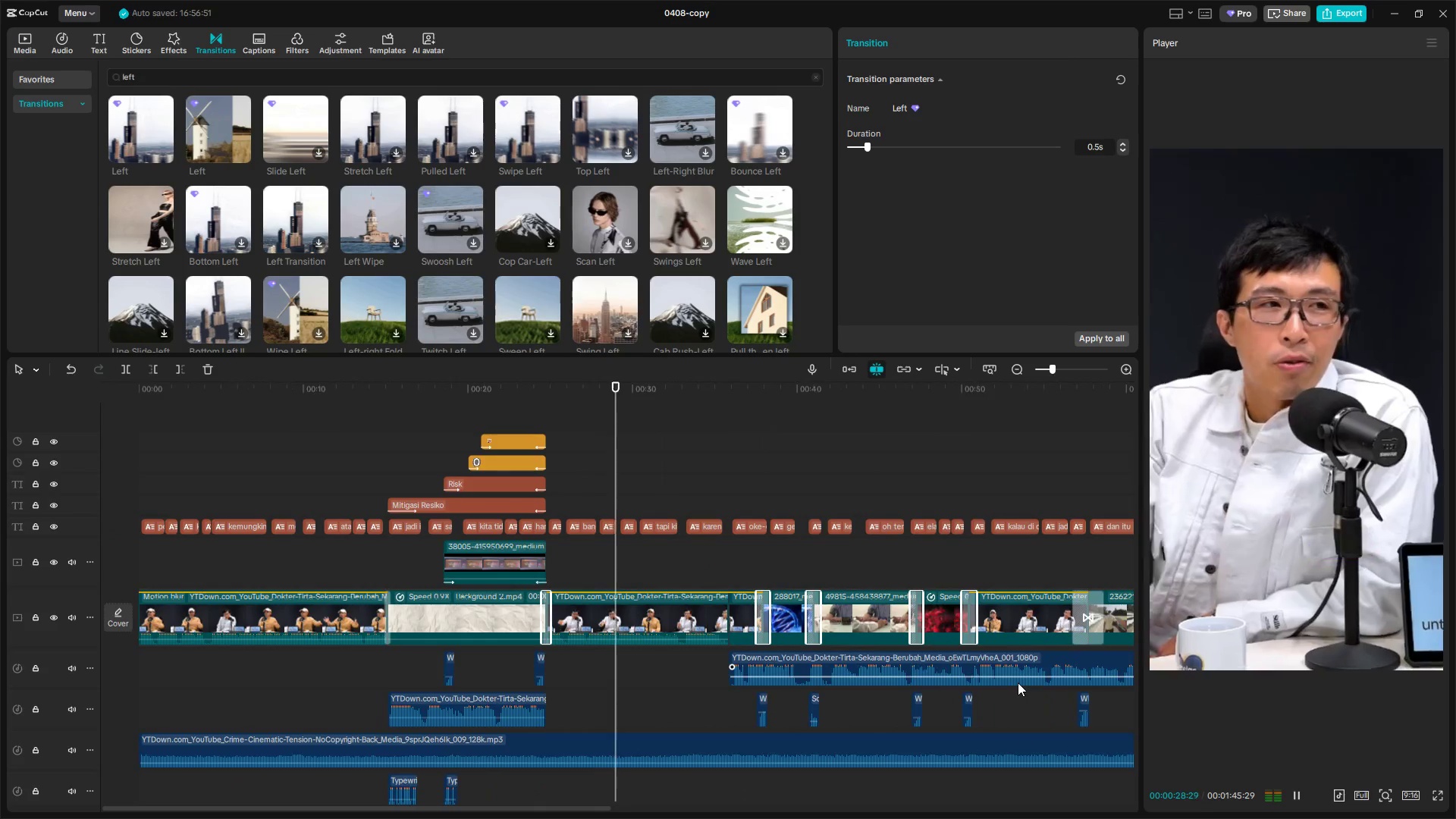 
scroll: coordinate [1018, 683], scroll_direction: down, amount: 10.0
 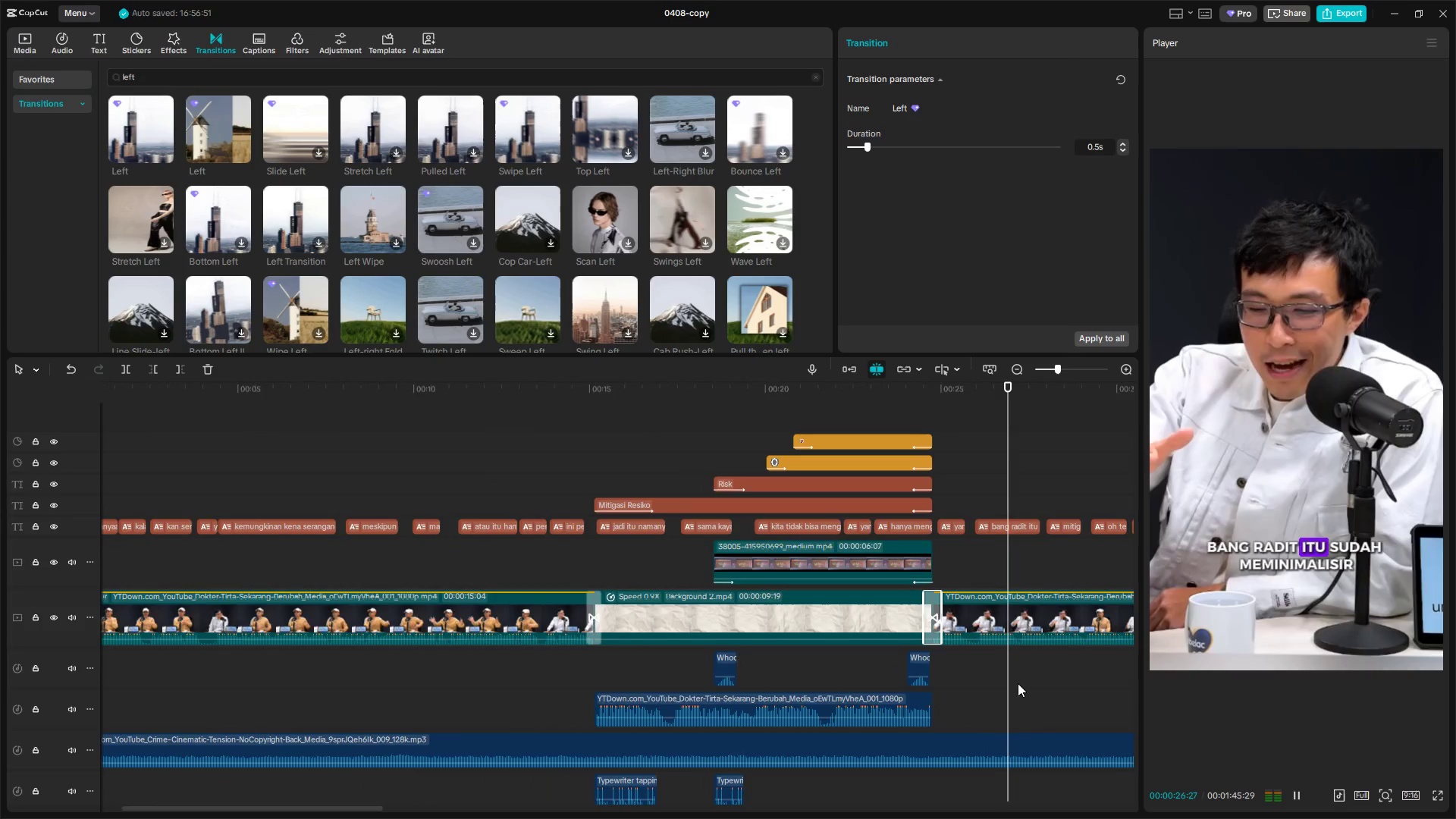 
hold_key(key=ControlLeft, duration=1.52)
scroll: coordinate [1018, 682], scroll_direction: down, amount: 8.0
 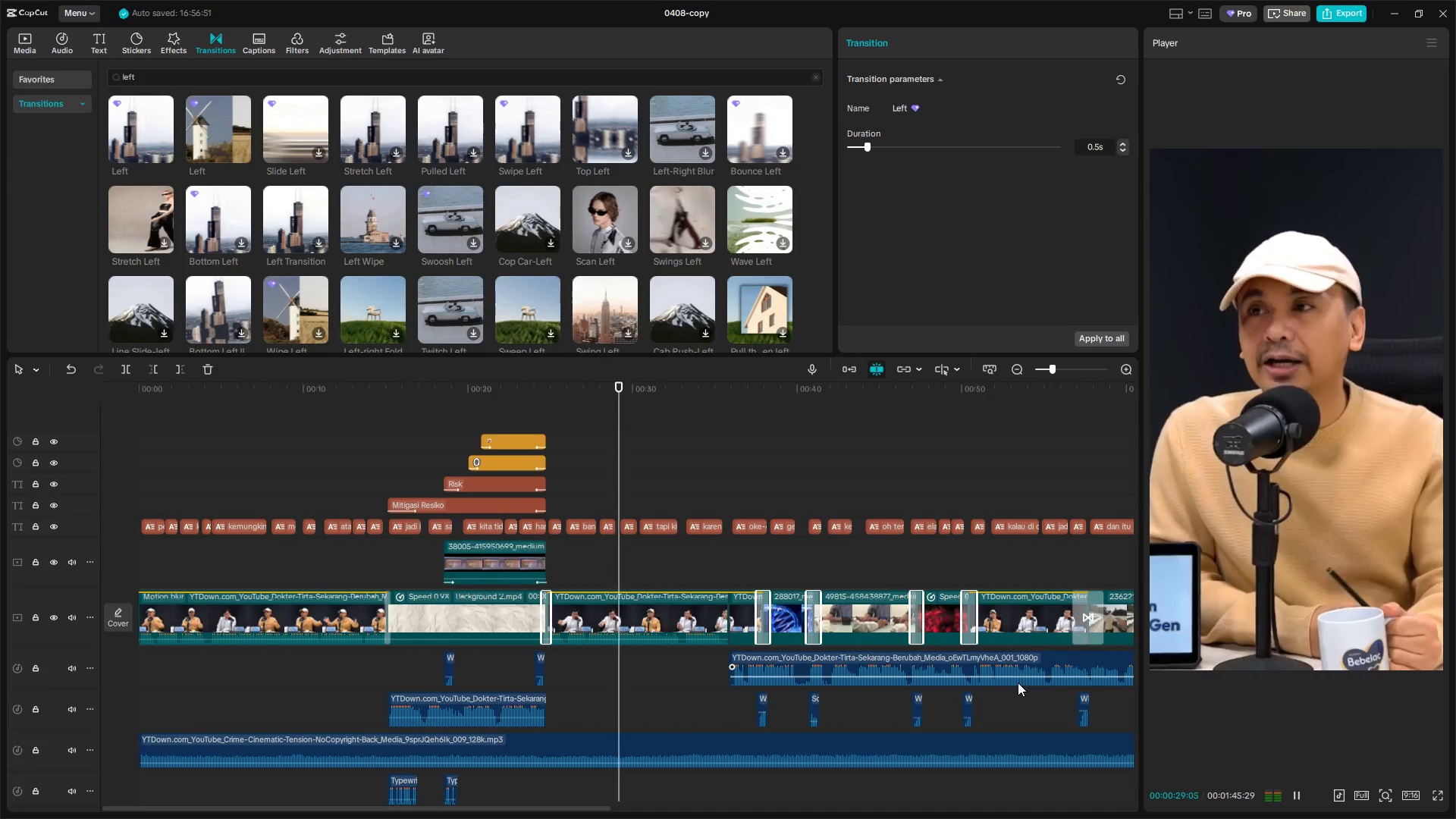 
hold_key(key=ControlLeft, duration=0.89)
 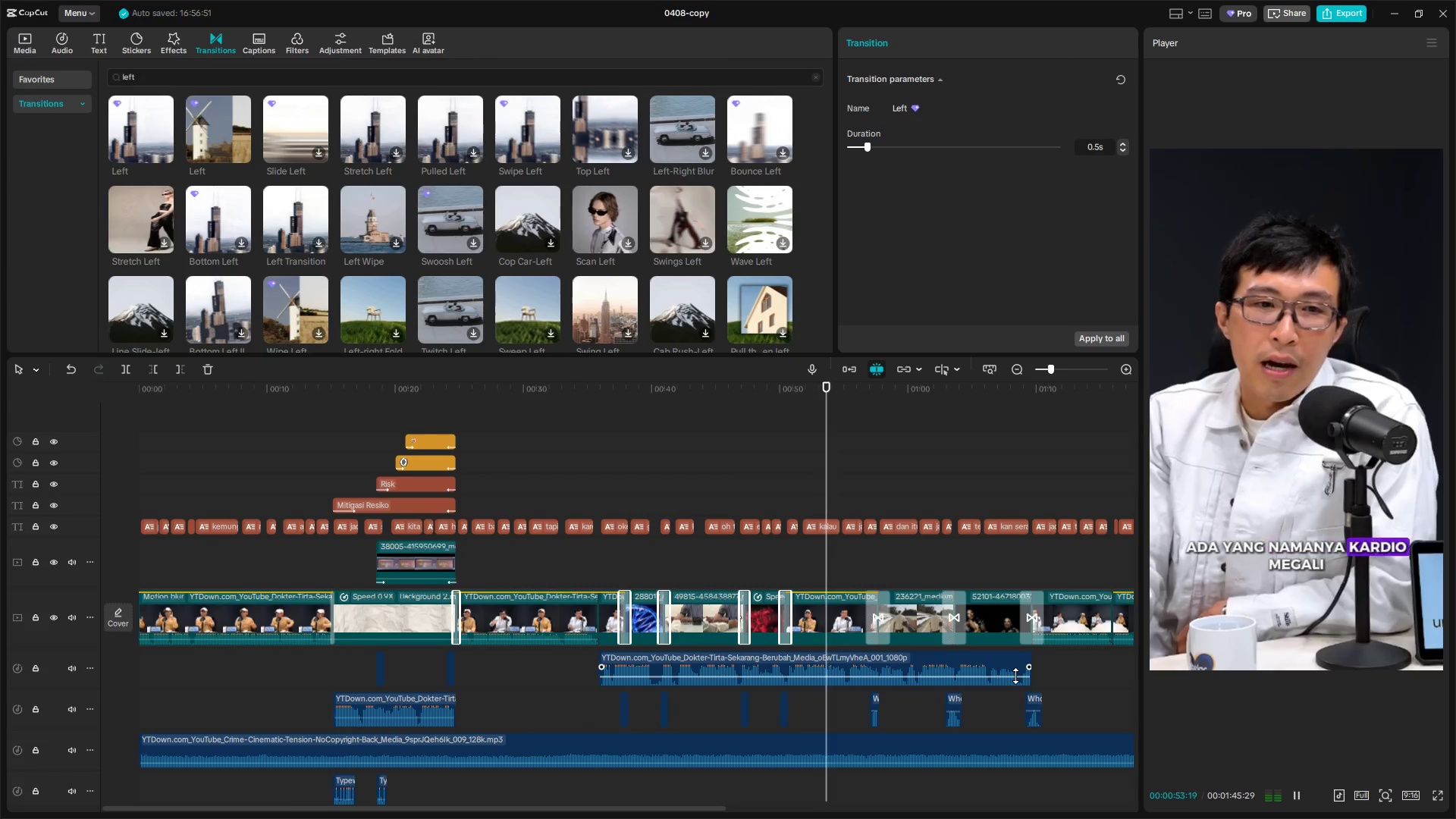 
wait(27.75)
 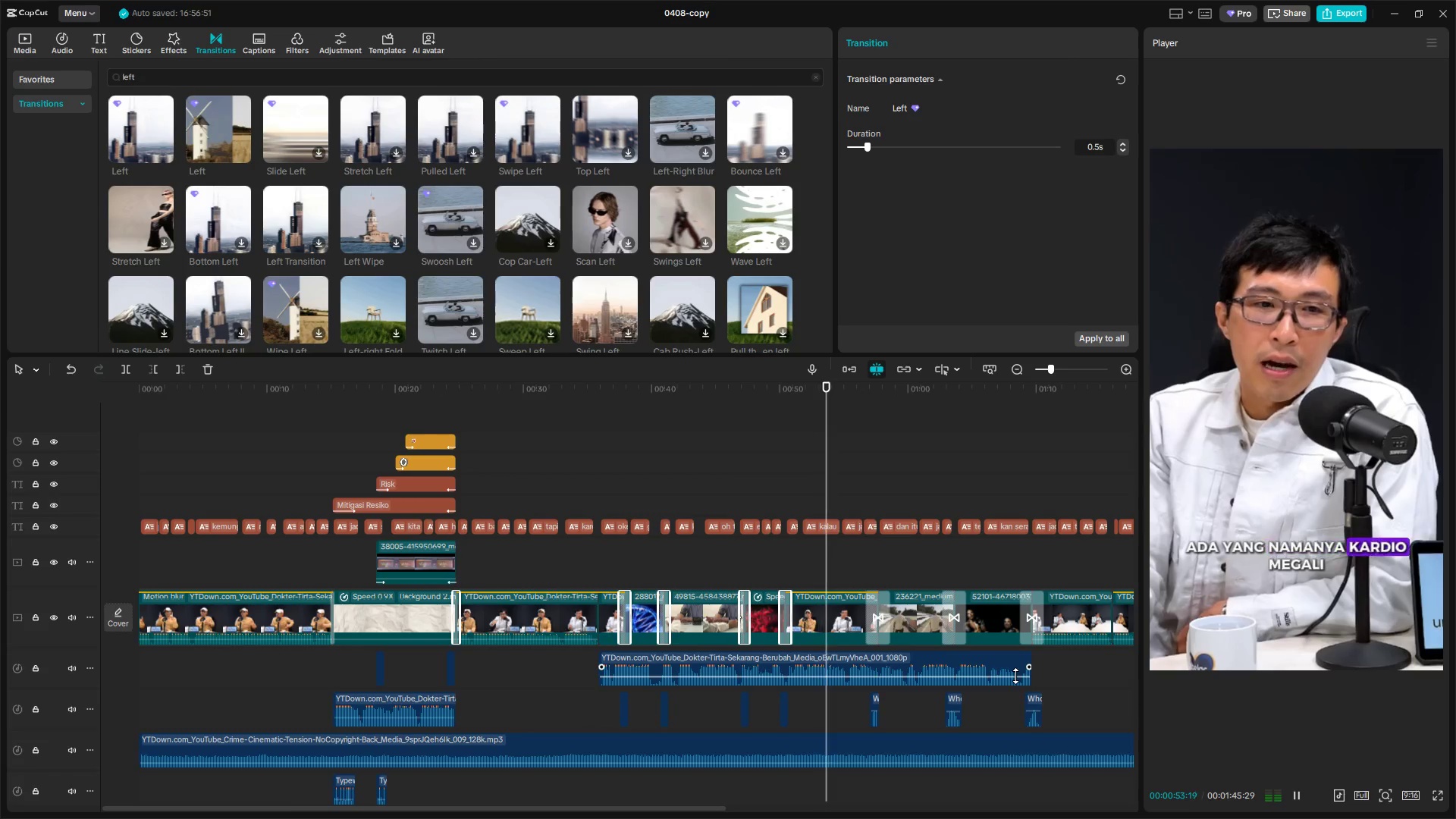 
hold_key(key=ControlLeft, duration=0.8)
scroll: coordinate [930, 682], scroll_direction: down, amount: 4.0
 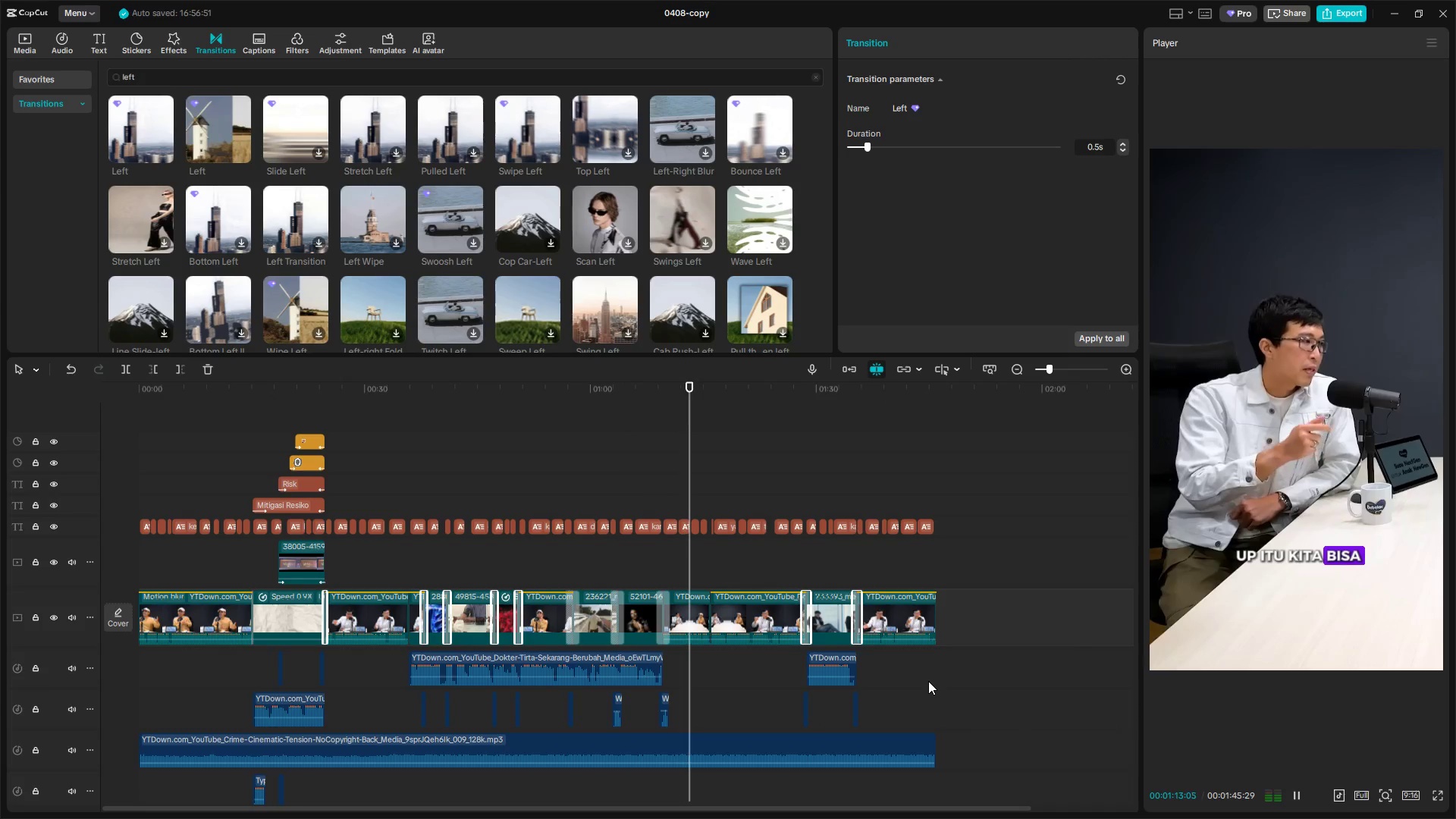 
wait(18.61)
 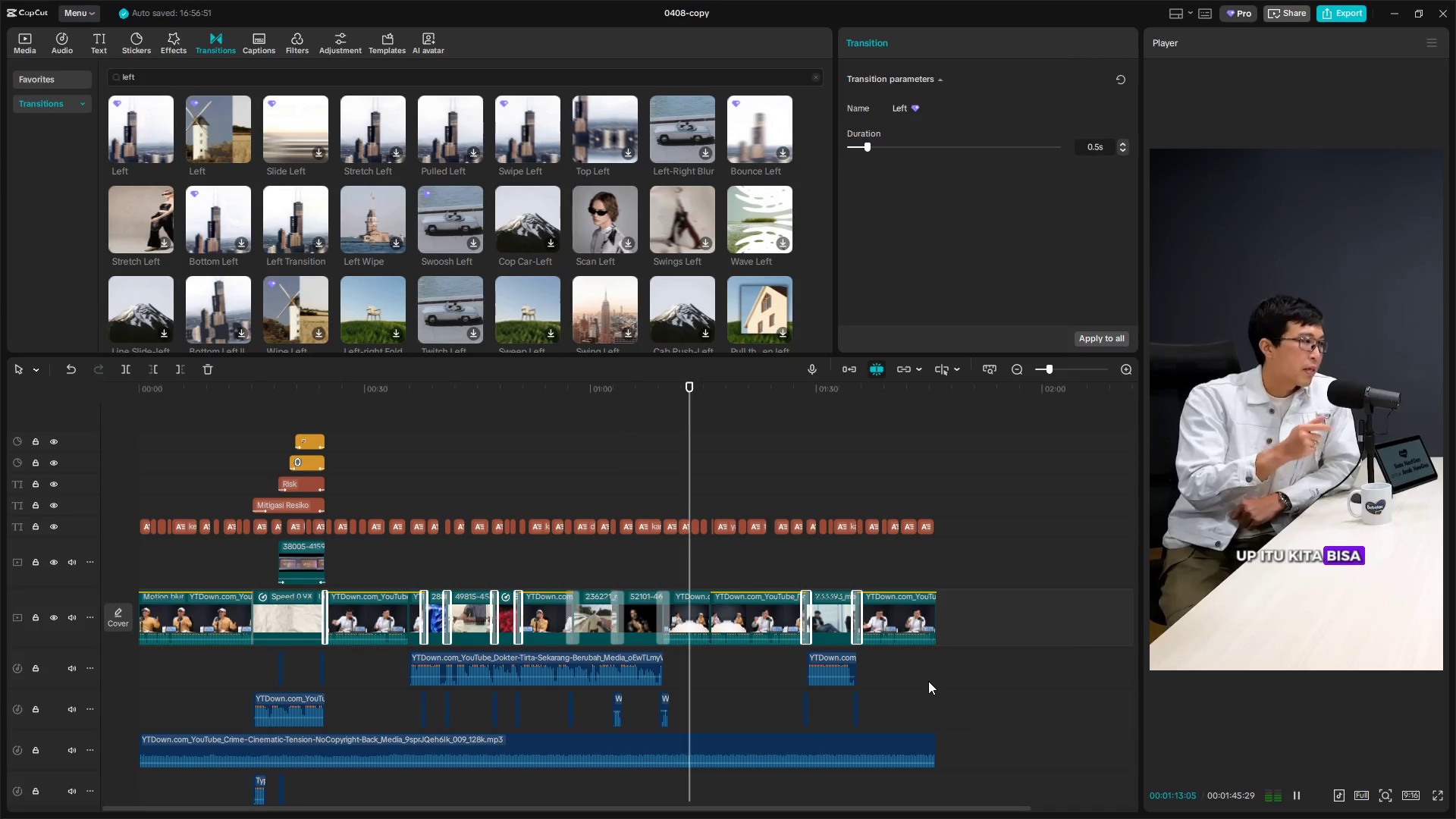 
scroll: coordinate [236, 561], scroll_direction: up, amount: 4.0
 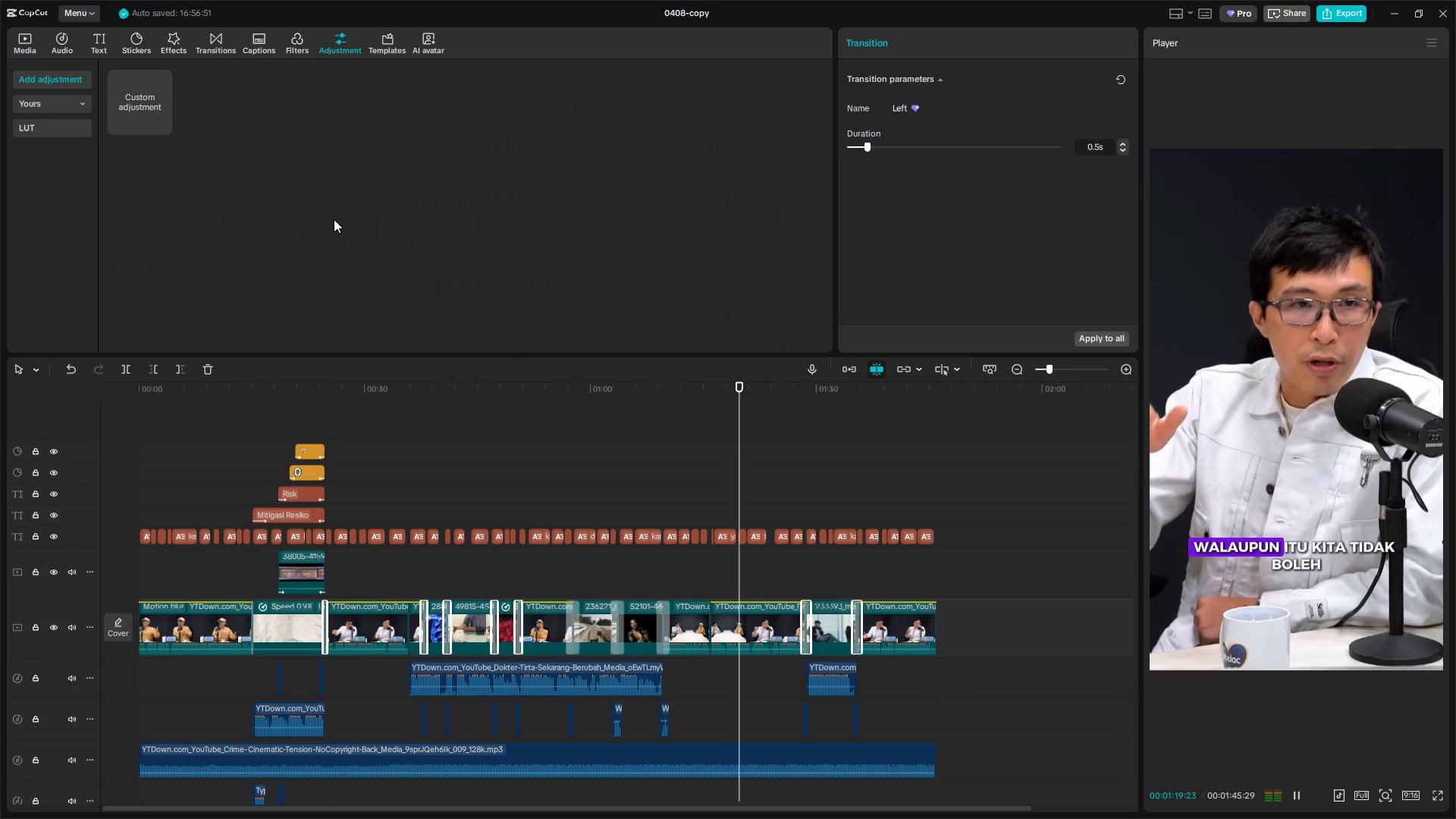 
left_click_drag(start_coordinate=[155, 97], to_coordinate=[139, 435])
 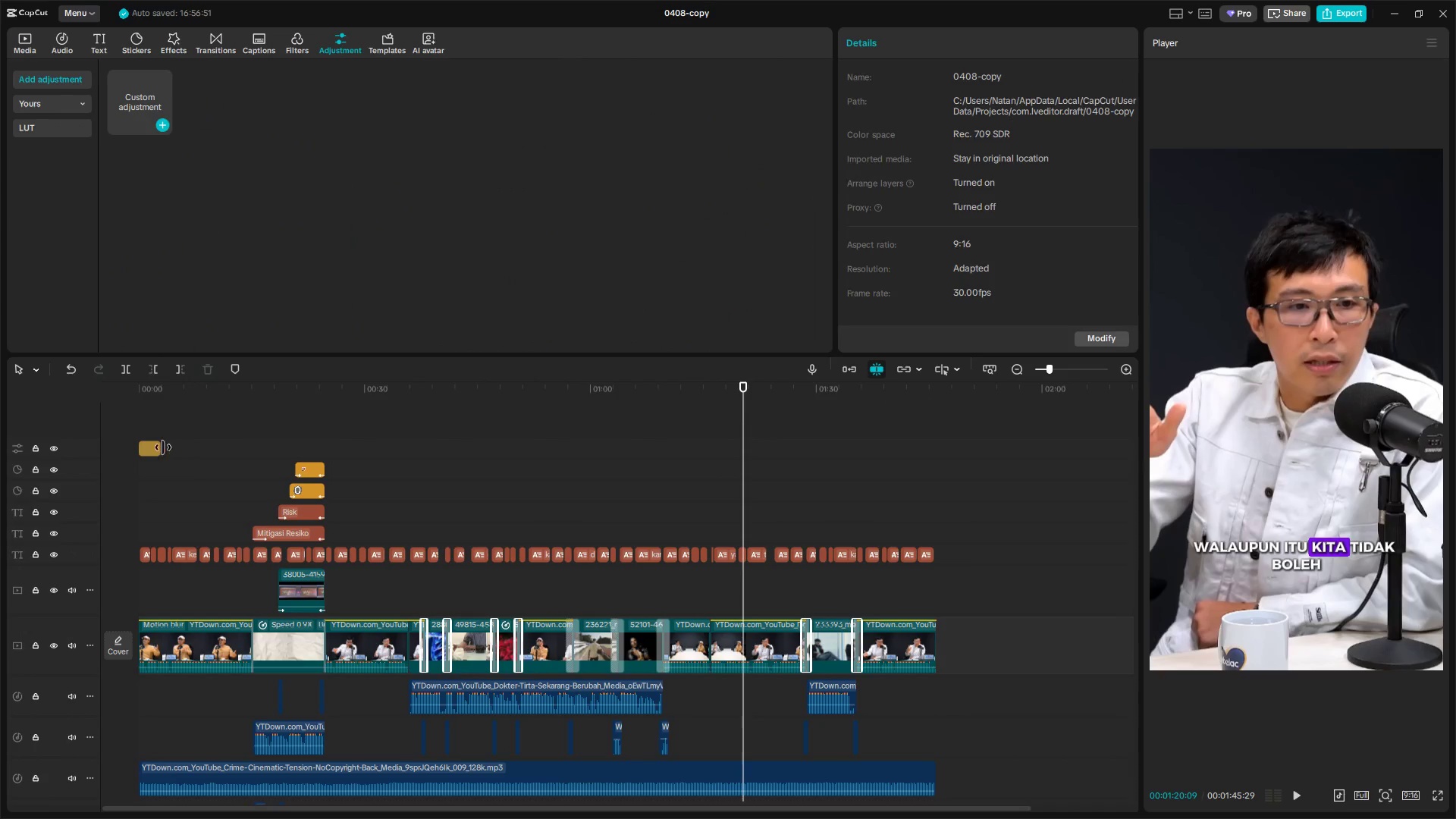 
left_click_drag(start_coordinate=[161, 447], to_coordinate=[930, 495])
 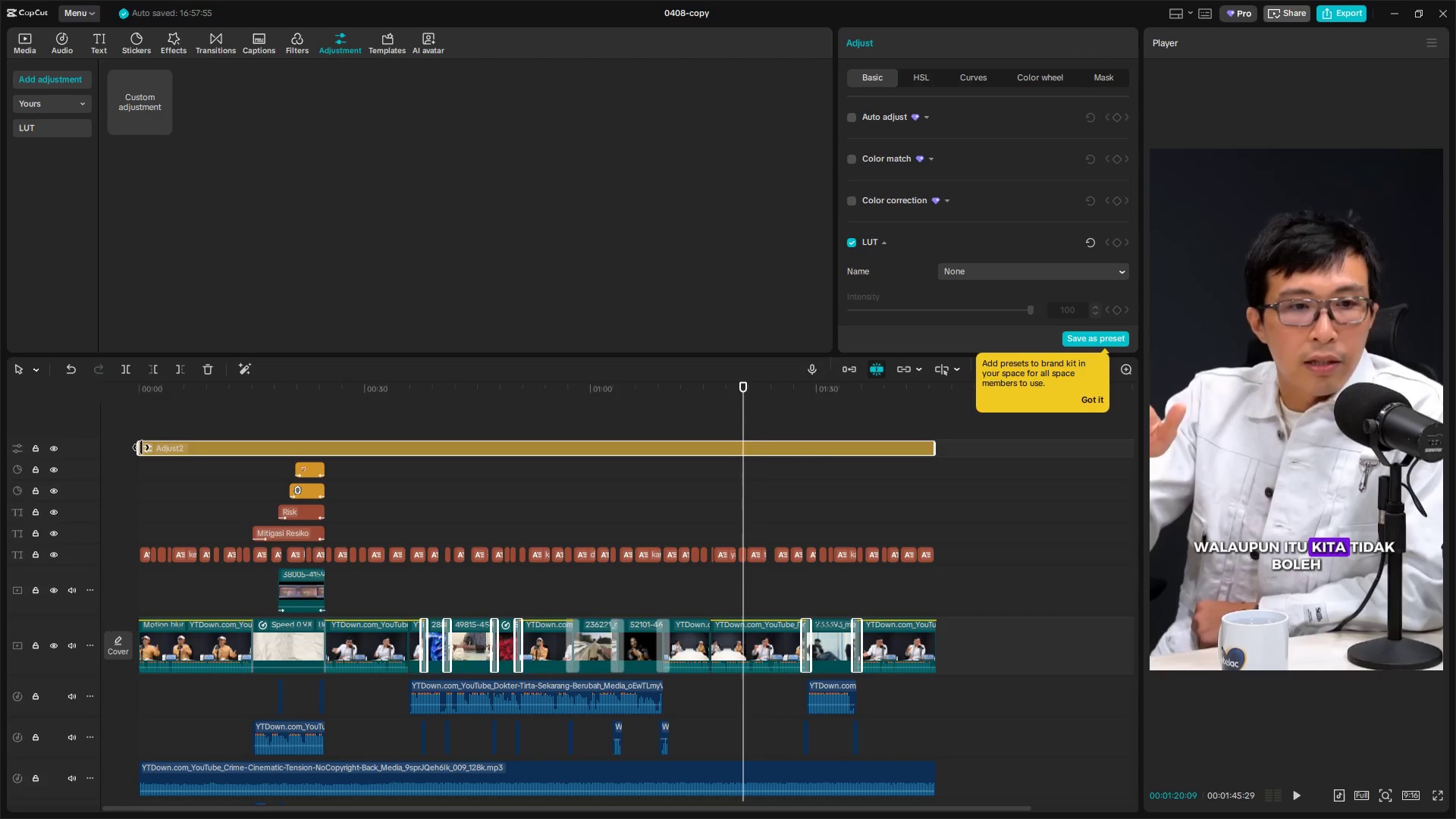 
left_click_drag(start_coordinate=[136, 448], to_coordinate=[99, 450])
 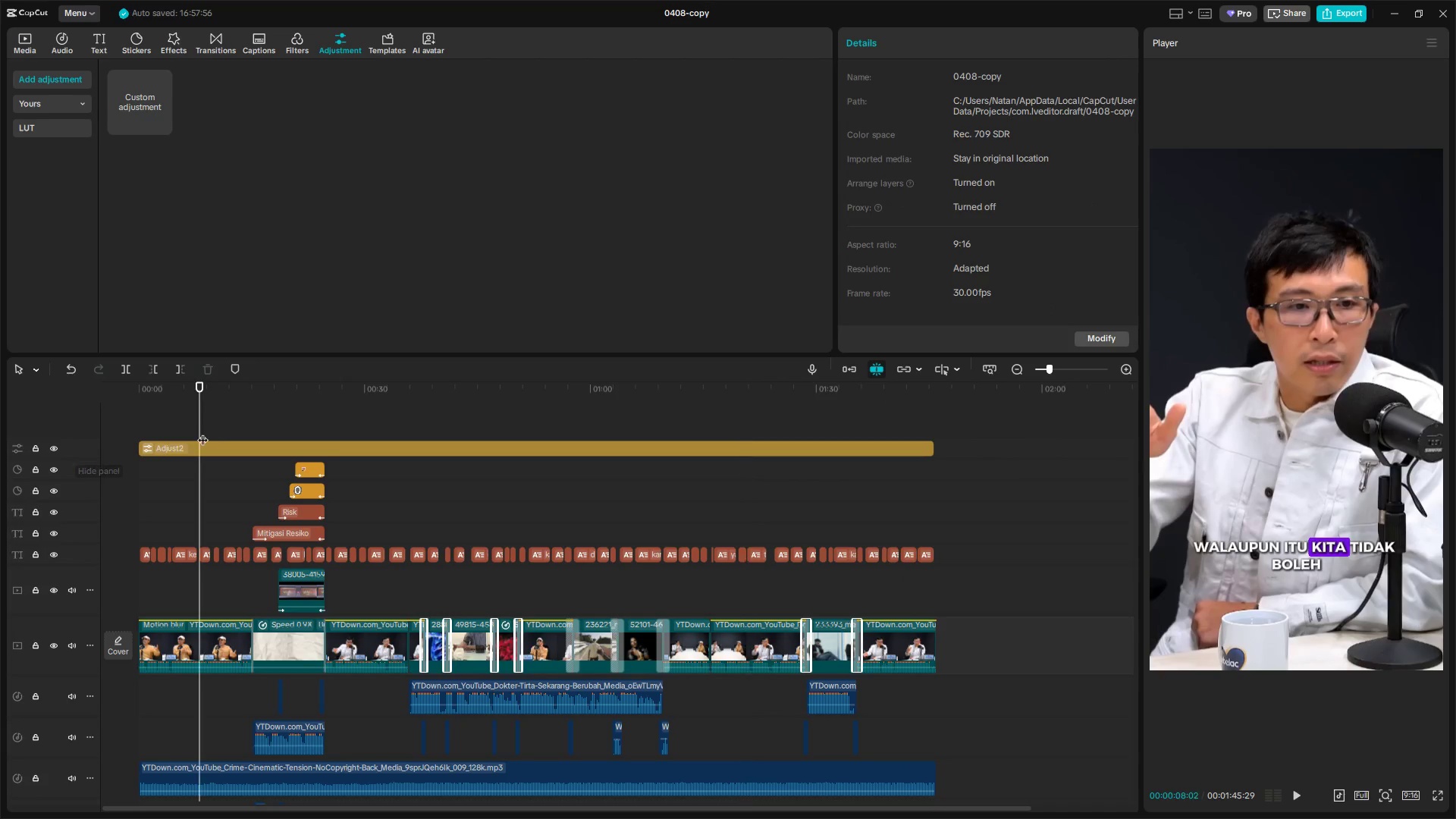 
left_click_drag(start_coordinate=[201, 435], to_coordinate=[65, 432])
 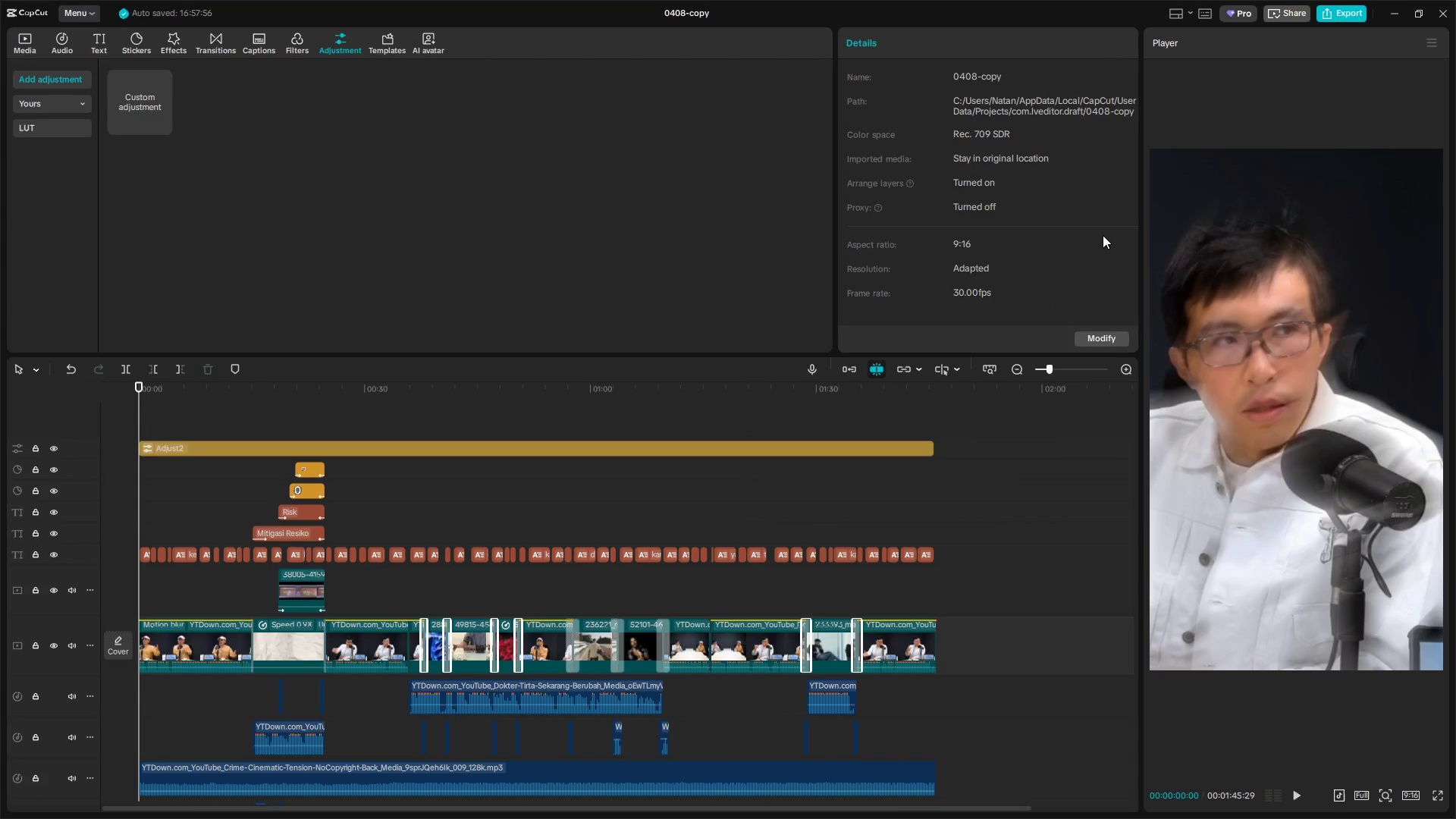 
key(Space)
 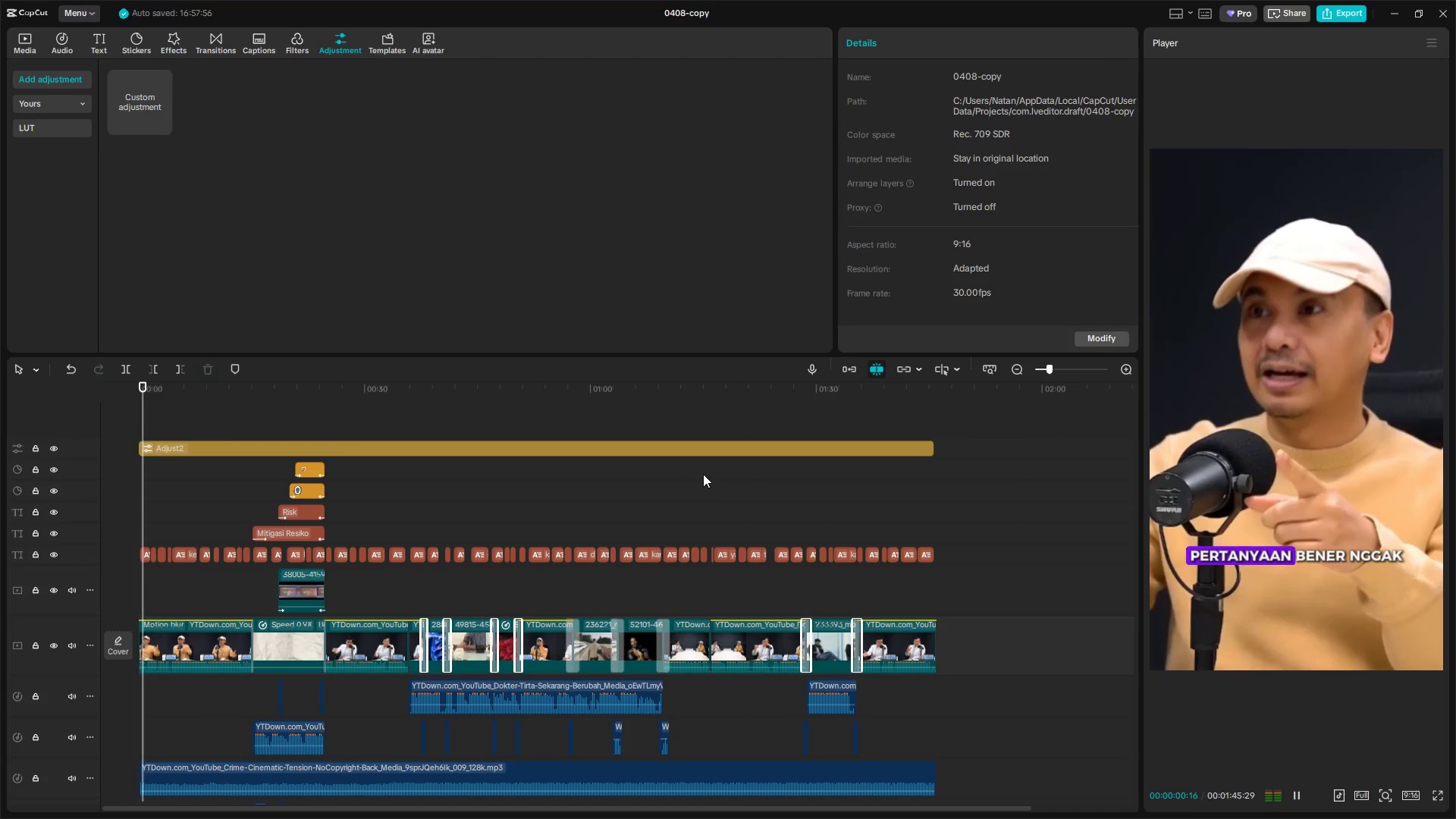 
left_click([721, 450])
 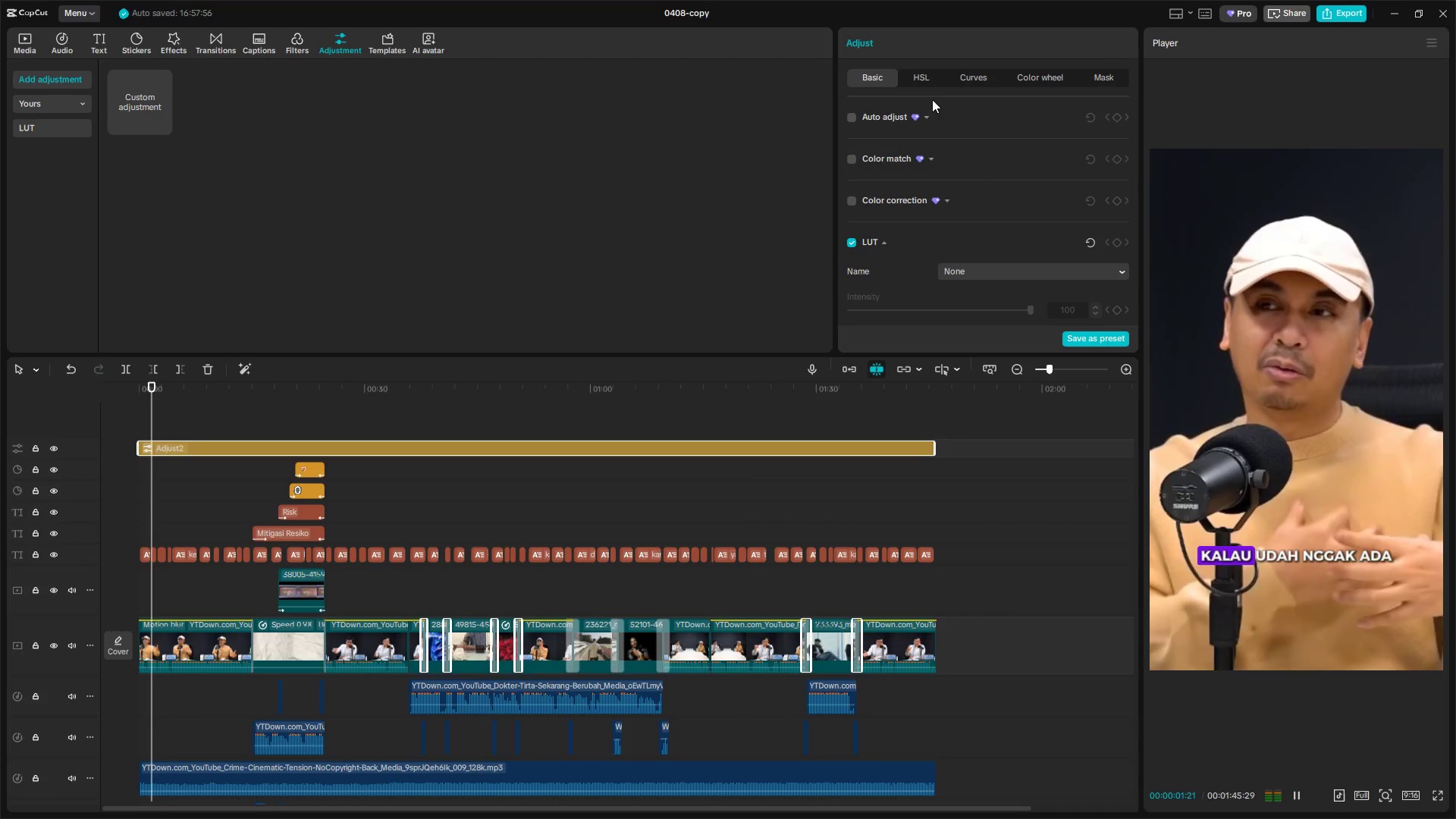 
left_click([936, 78])
 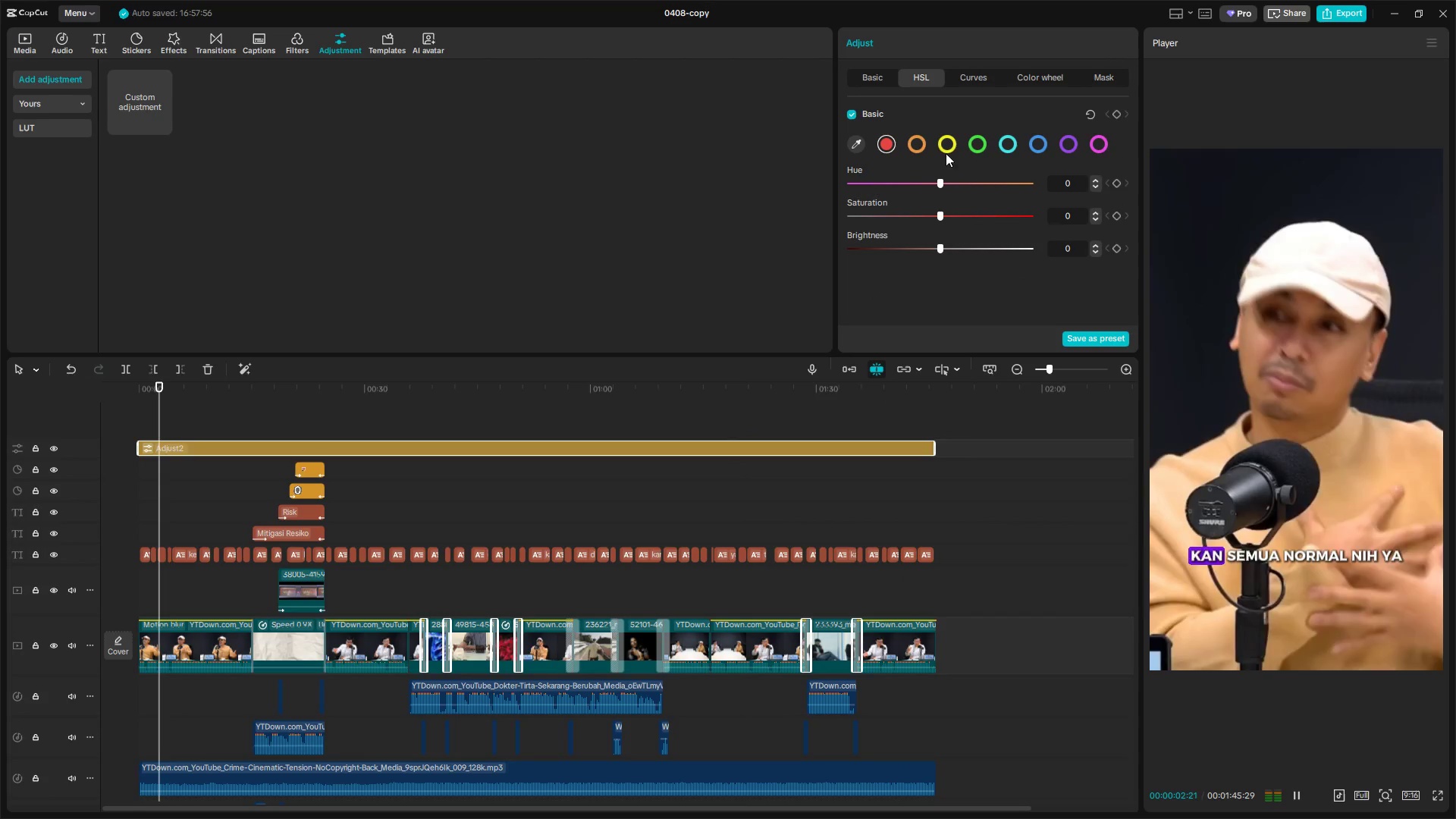 
left_click([968, 92])
 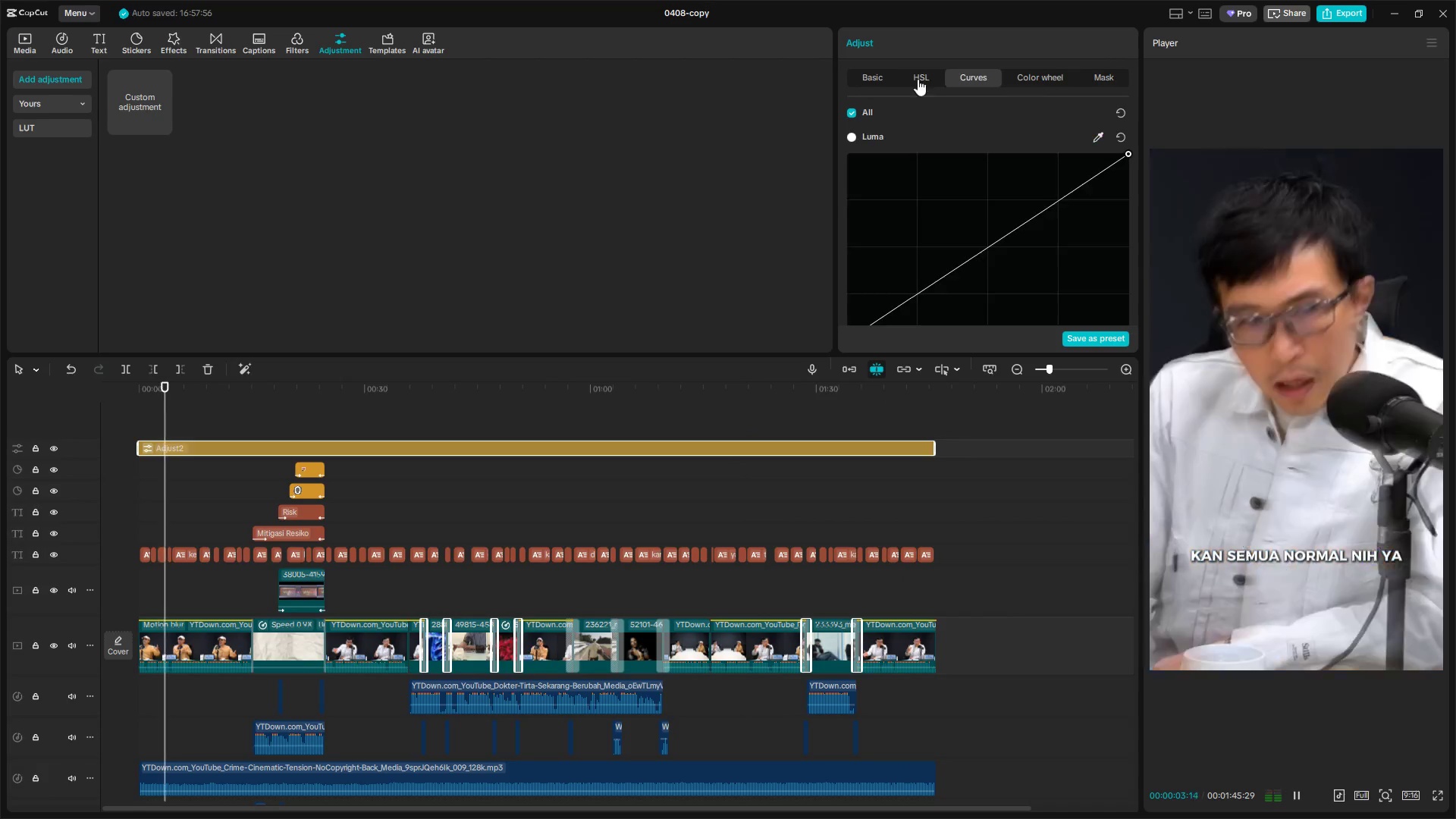 
triple_click([863, 81])
 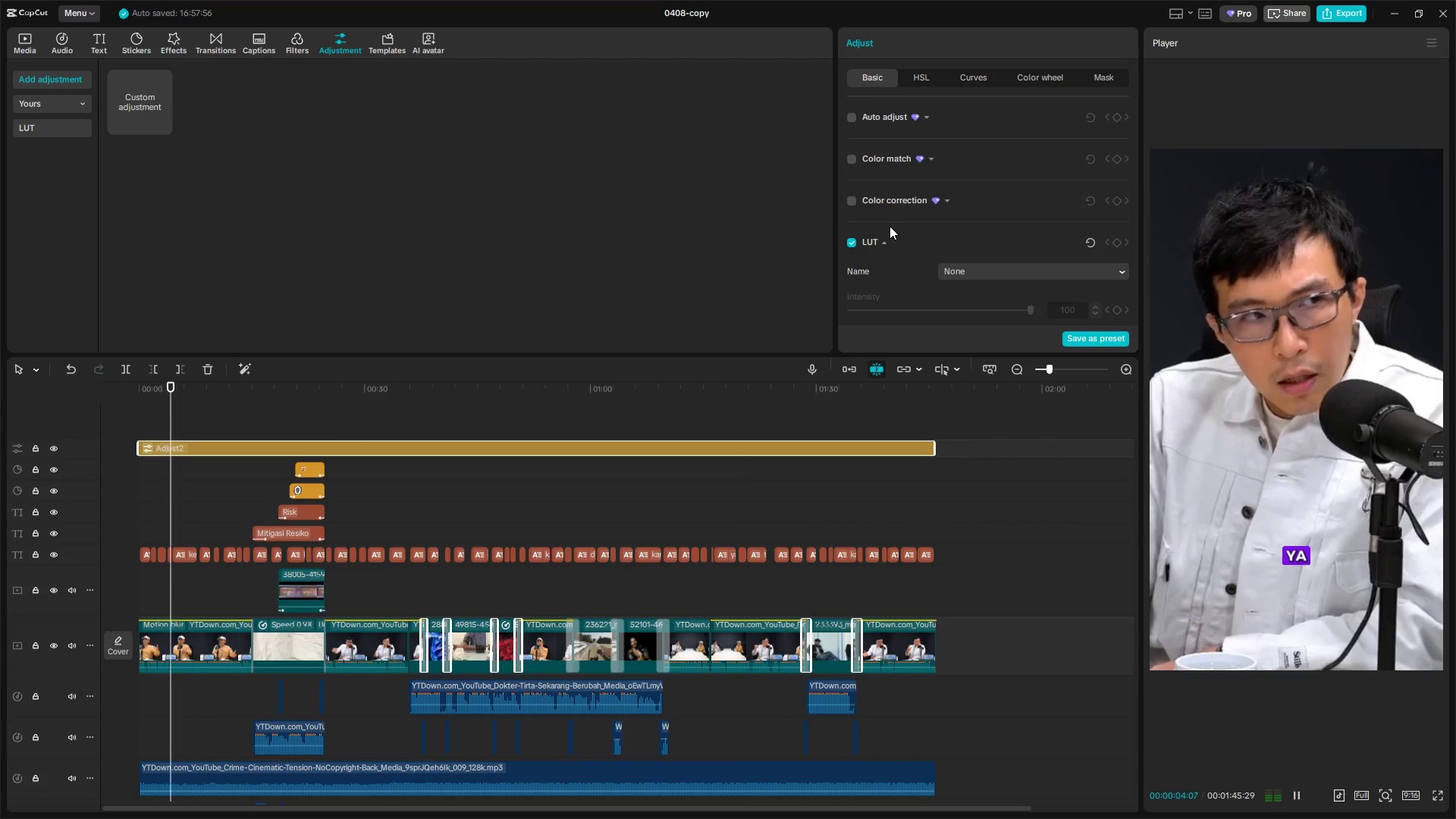 
scroll: coordinate [881, 241], scroll_direction: down, amount: 7.0
 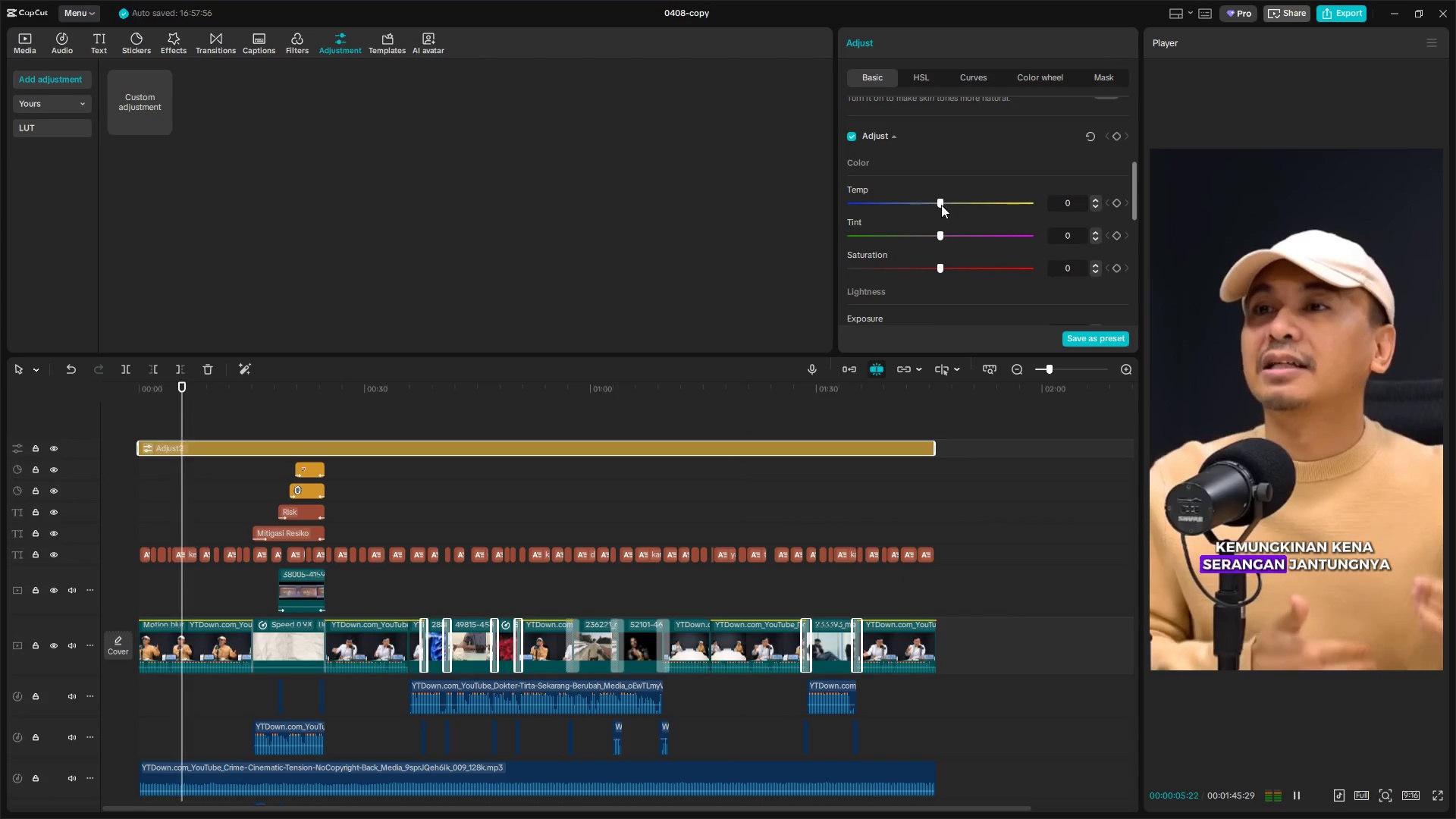 
left_click_drag(start_coordinate=[937, 201], to_coordinate=[920, 202])
 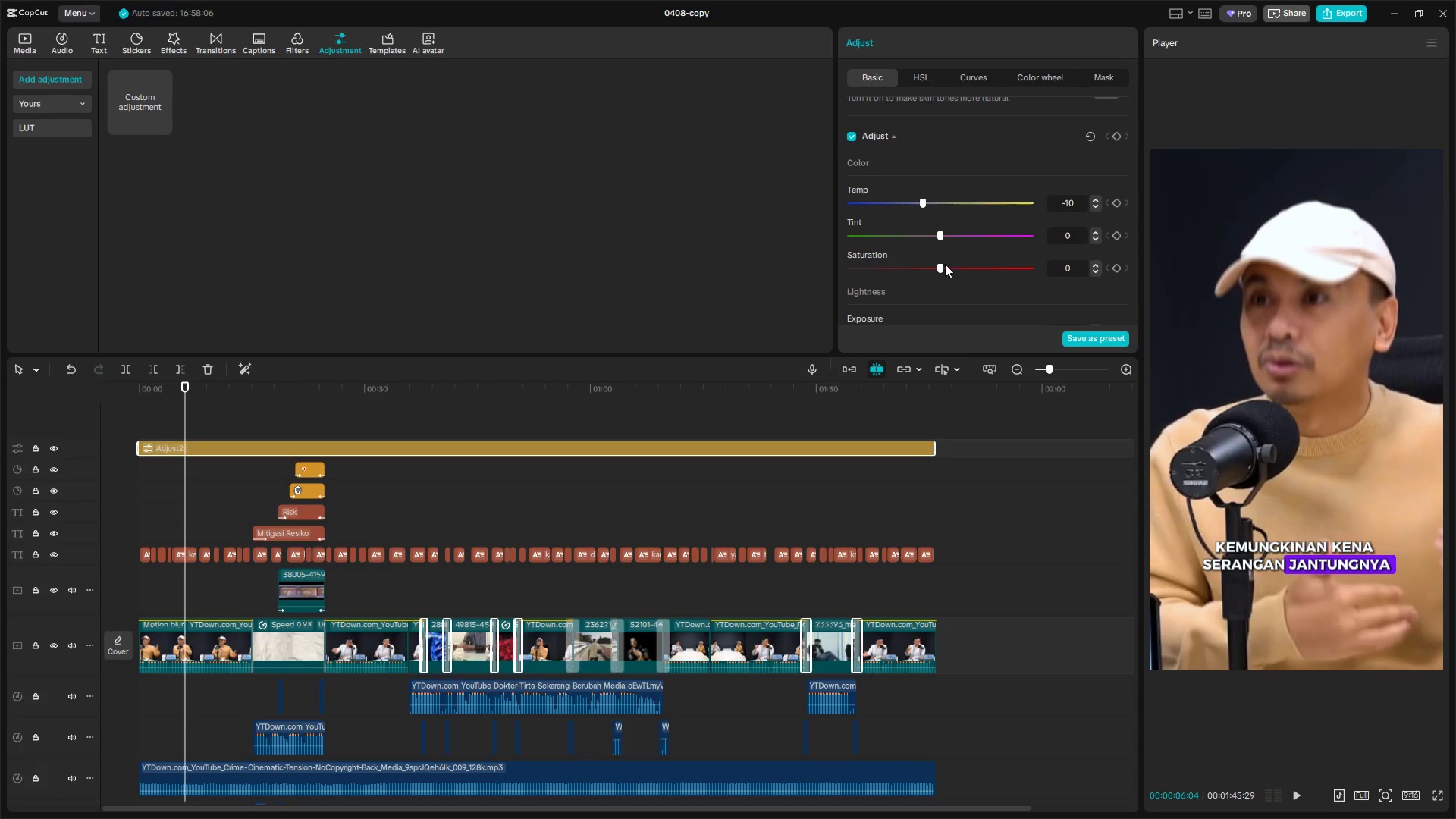 
left_click_drag(start_coordinate=[938, 264], to_coordinate=[930, 265])
 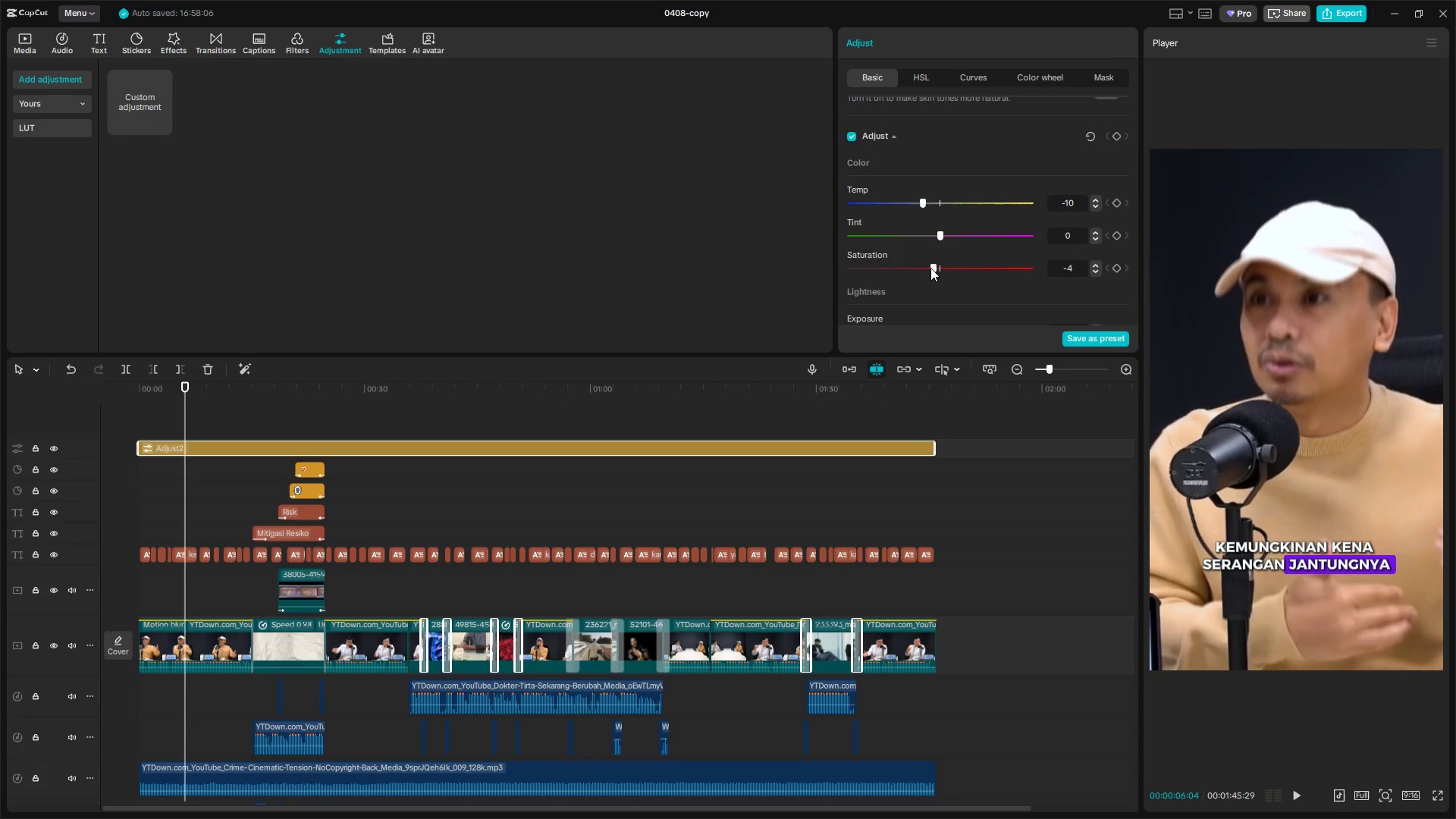 
scroll: coordinate [933, 274], scroll_direction: down, amount: 3.0
 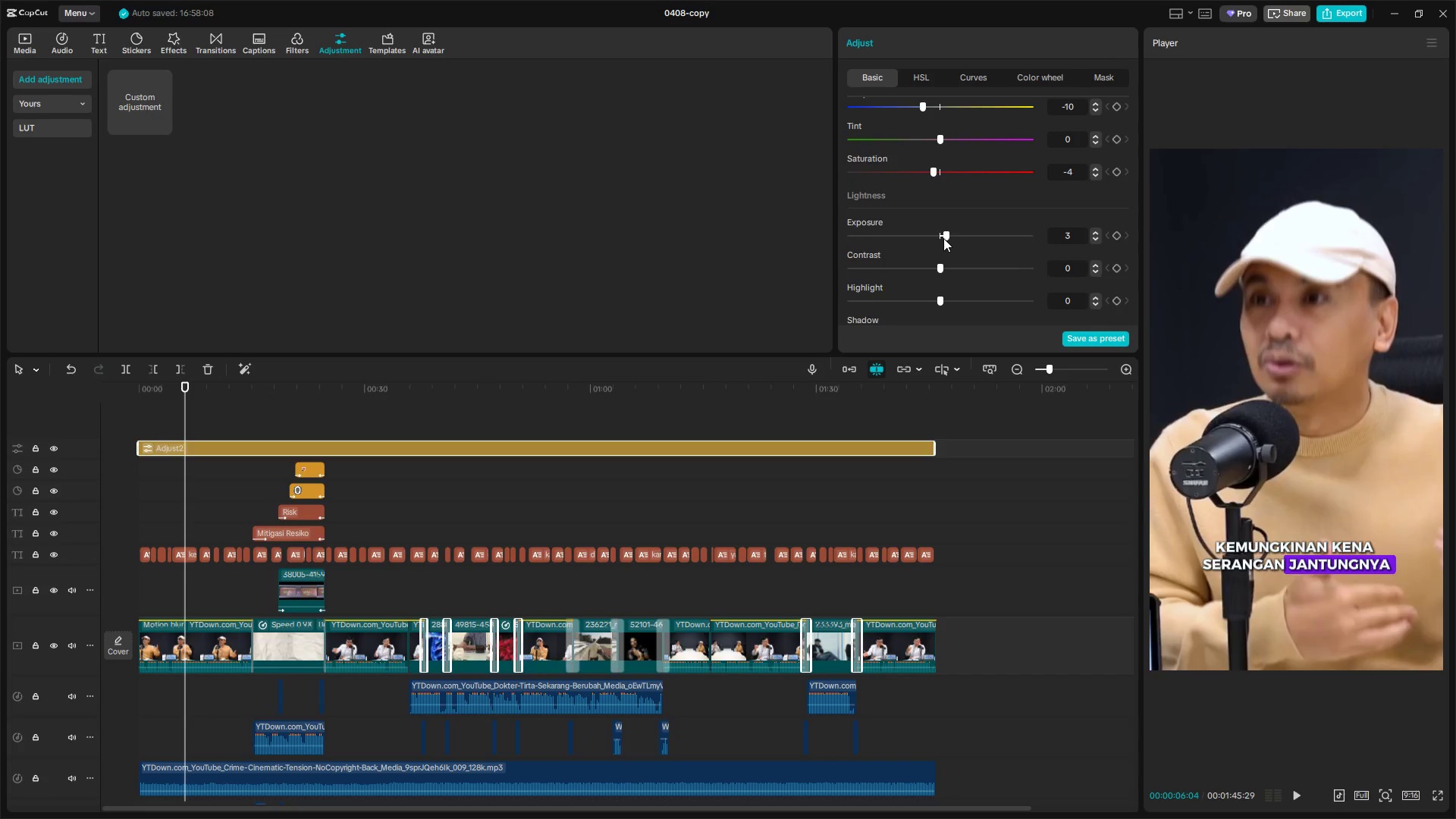 
left_click_drag(start_coordinate=[940, 266], to_coordinate=[945, 268])
 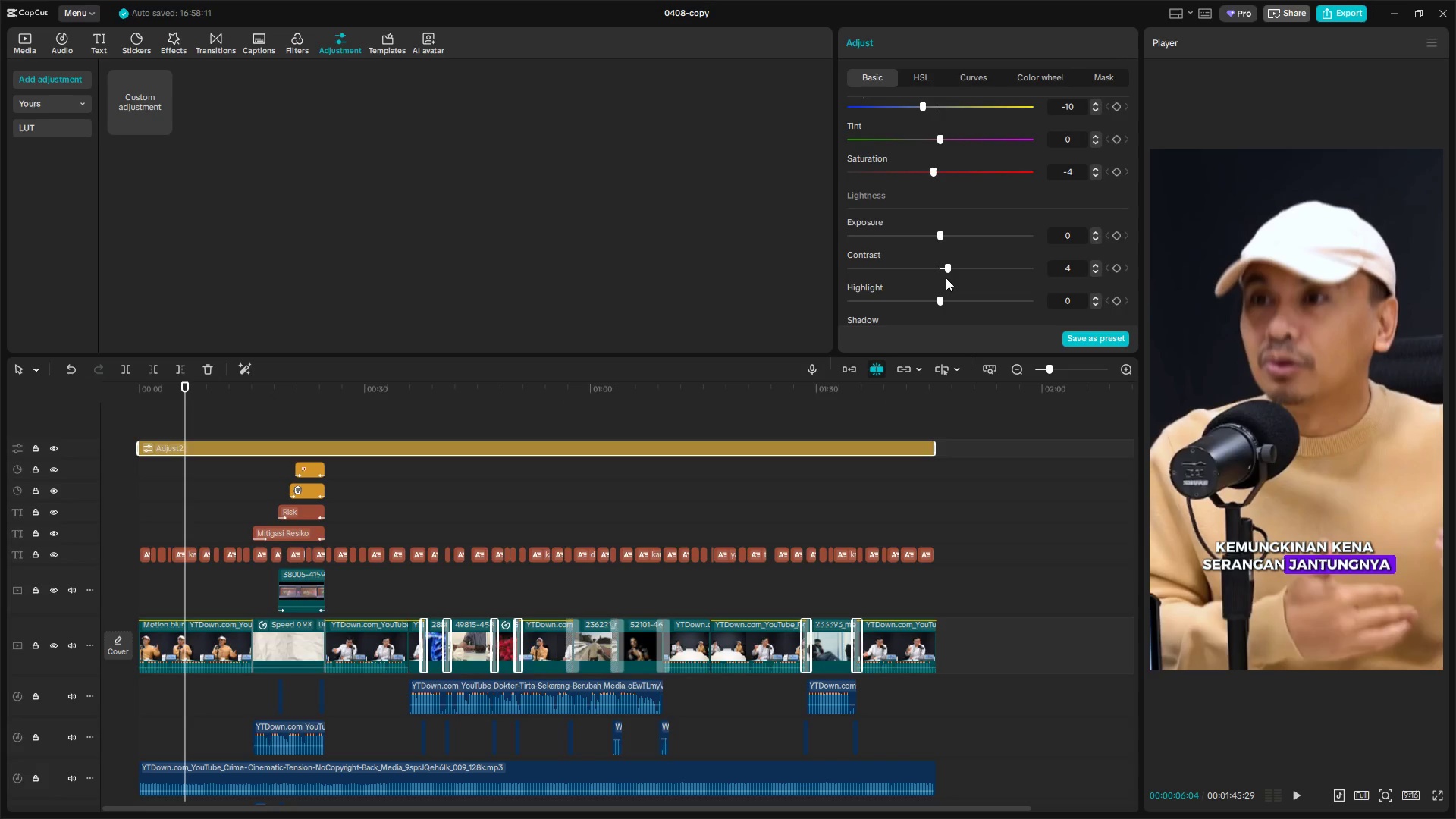 
scroll: coordinate [943, 281], scroll_direction: down, amount: 11.0
 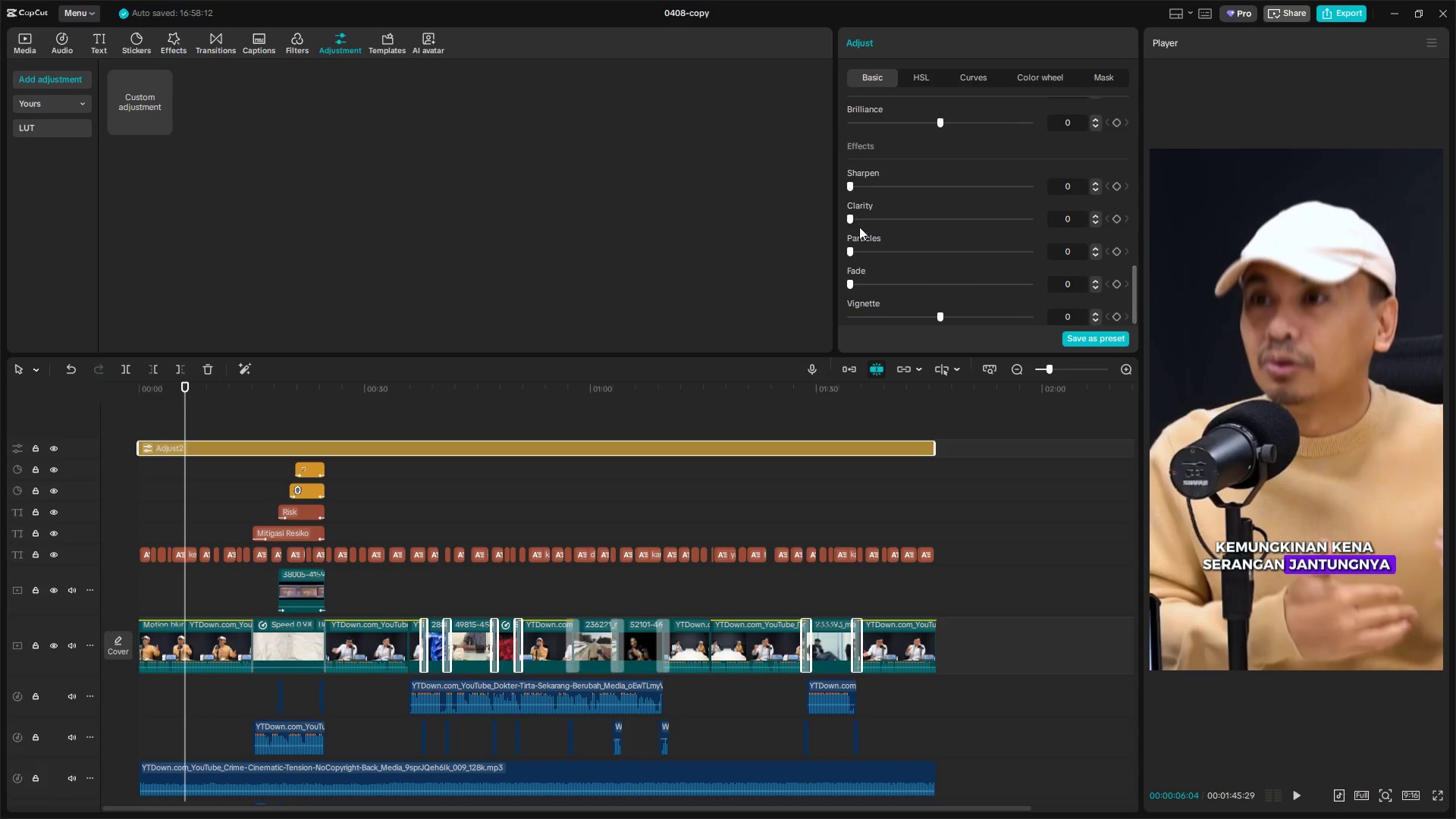 
left_click_drag(start_coordinate=[853, 184], to_coordinate=[858, 187])
 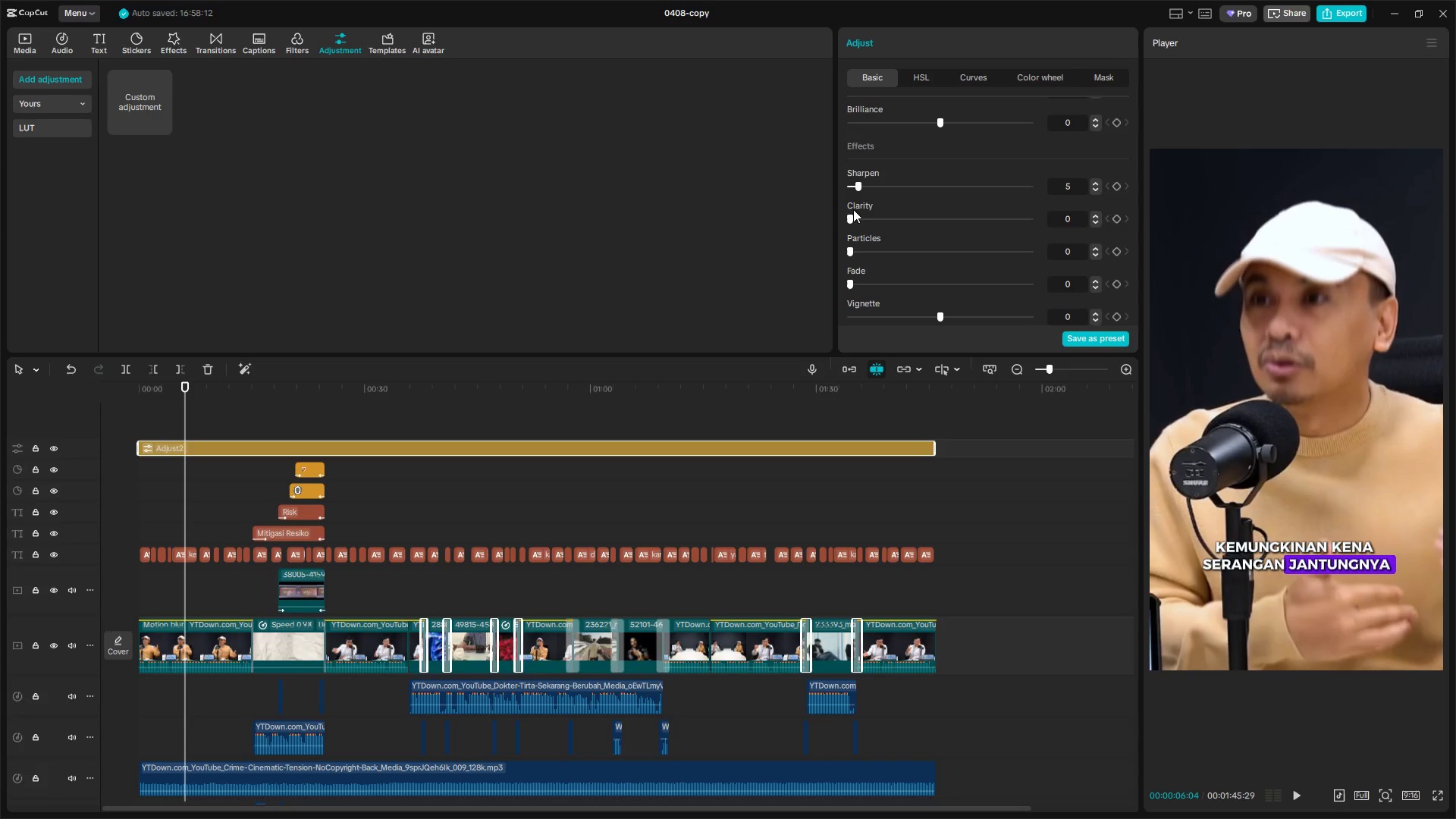 
left_click_drag(start_coordinate=[855, 211], to_coordinate=[868, 213])
 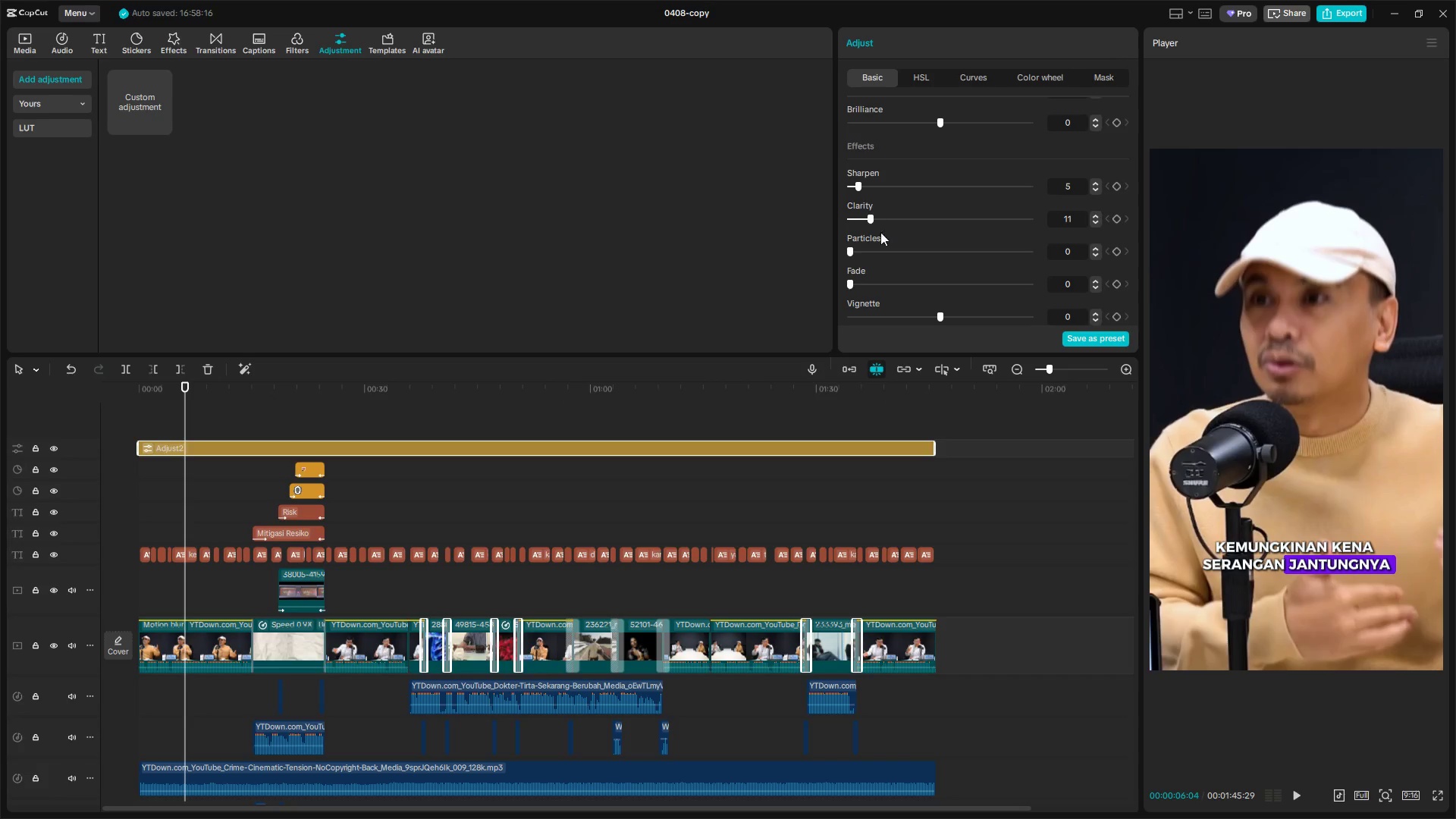 
left_click_drag(start_coordinate=[943, 313], to_coordinate=[948, 312])
 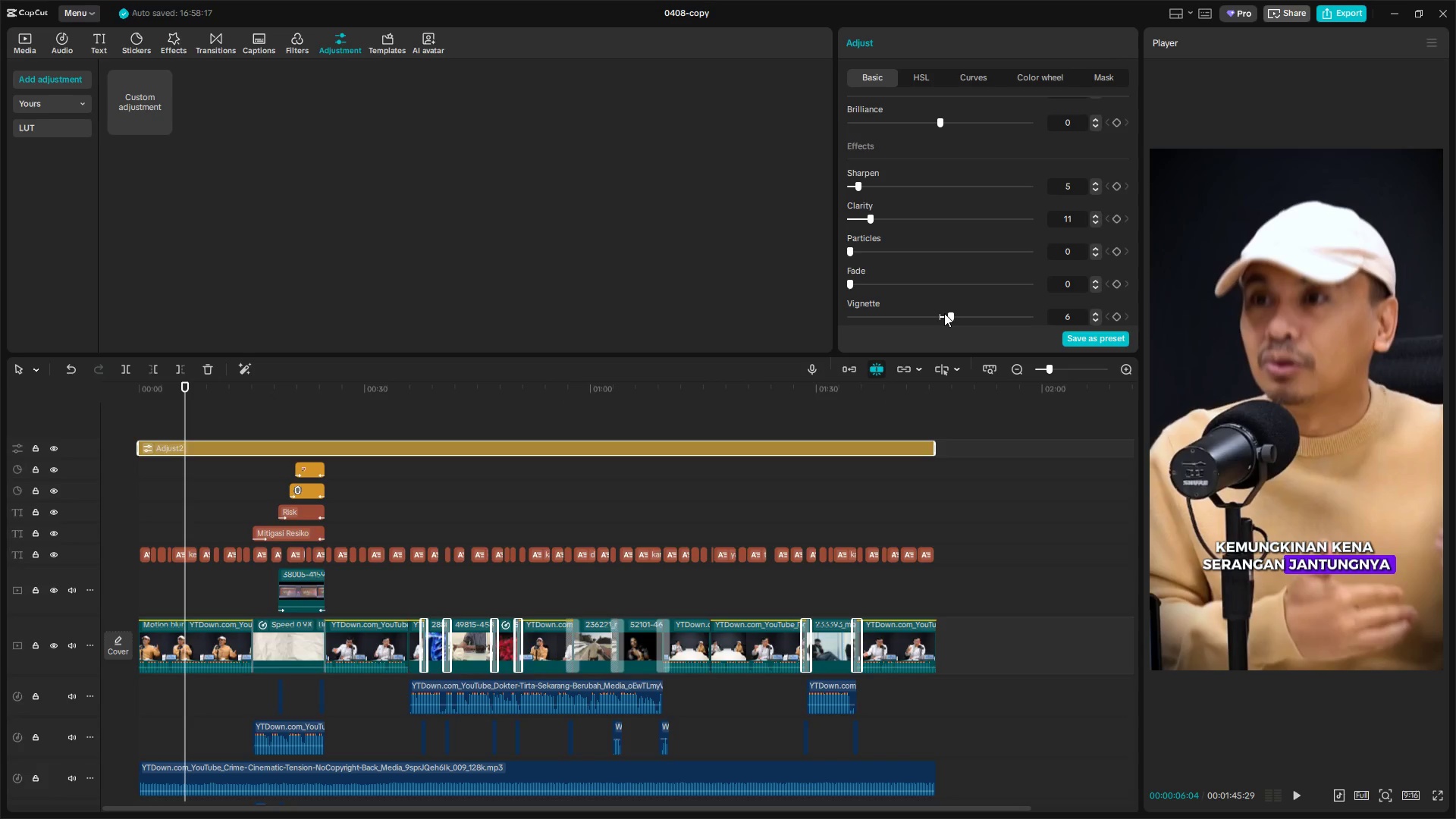 
scroll: coordinate [897, 254], scroll_direction: down, amount: 2.0
 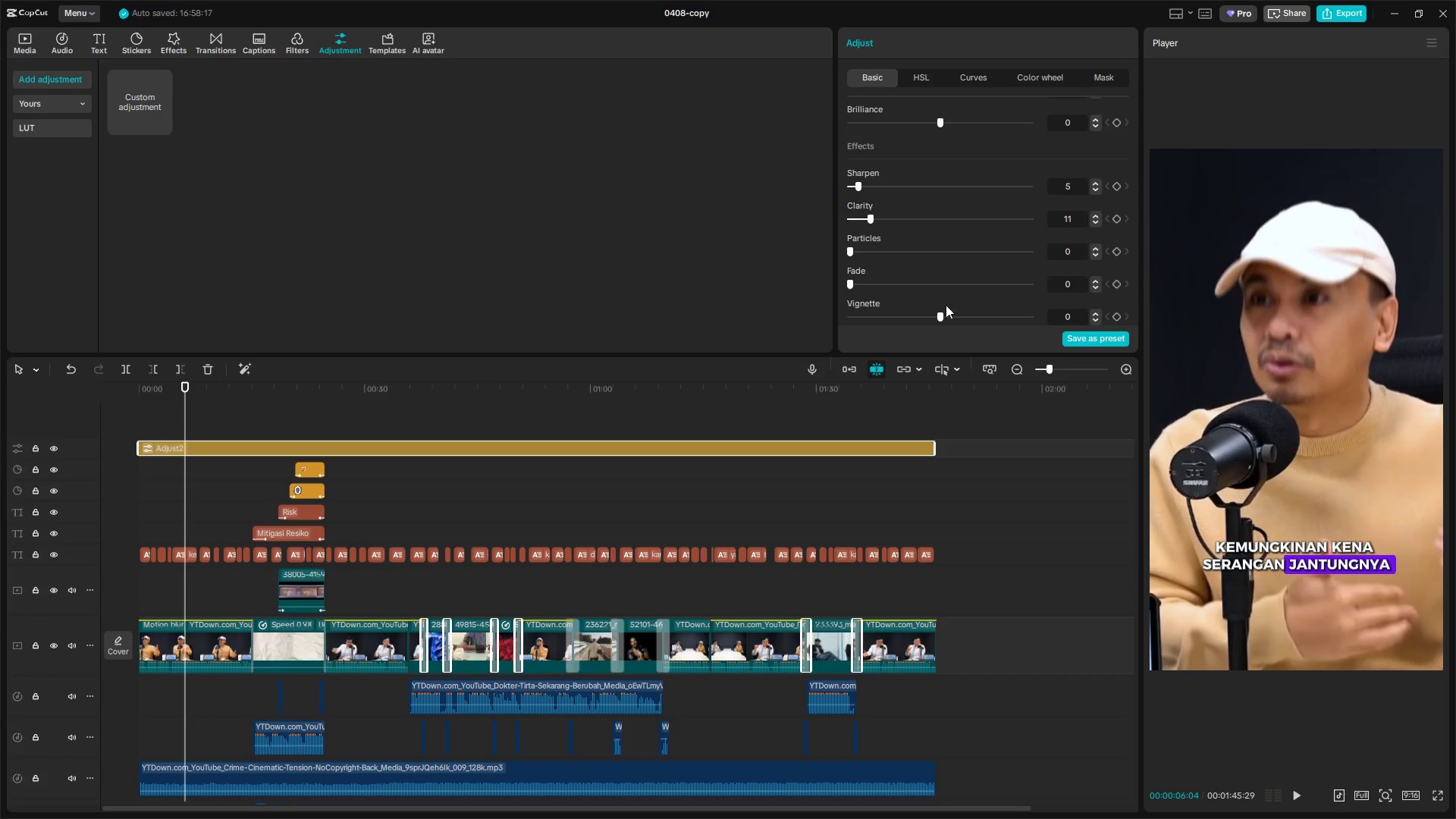 
key(Space)
 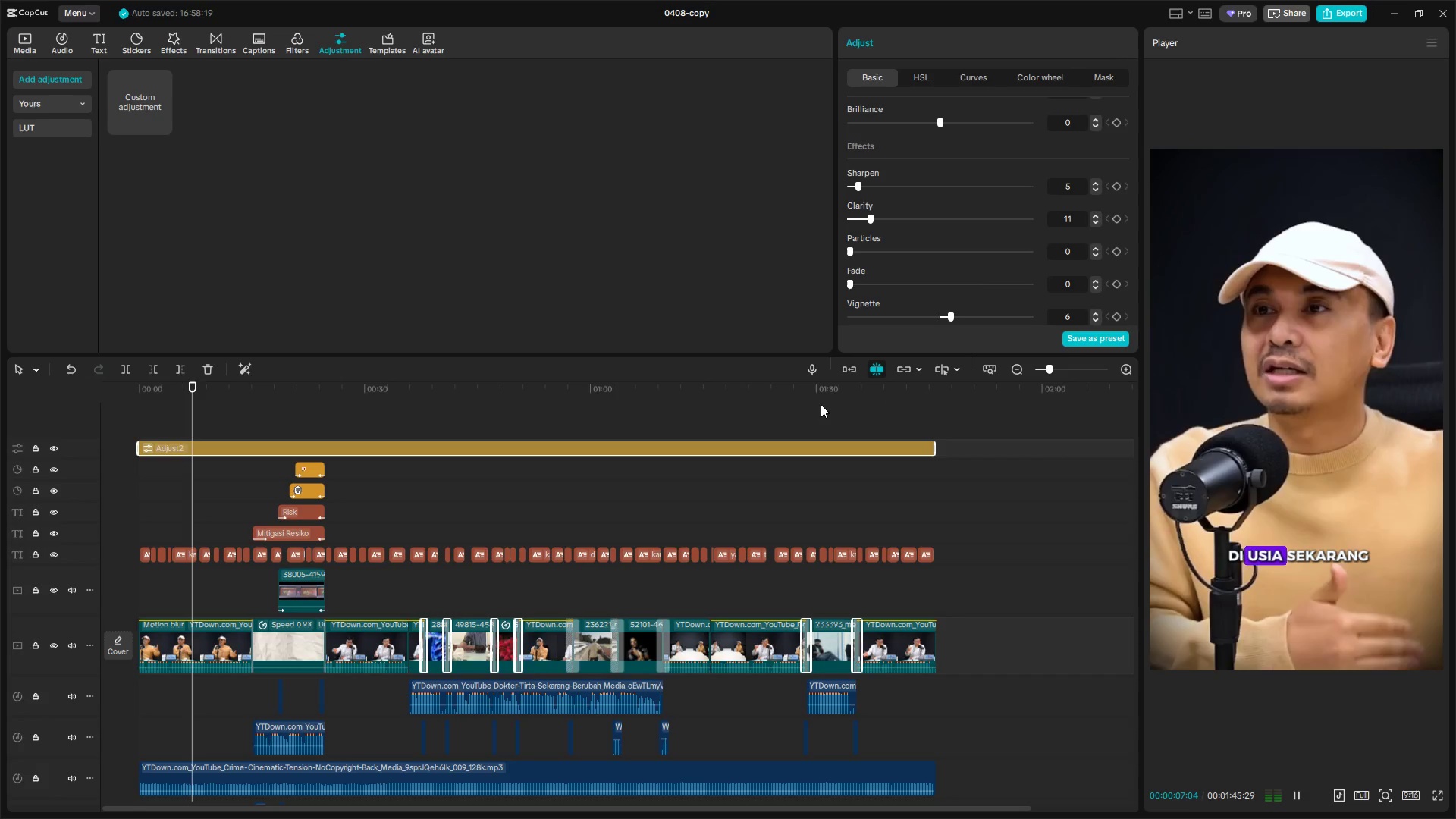 
scroll: coordinate [932, 285], scroll_direction: up, amount: 11.0
 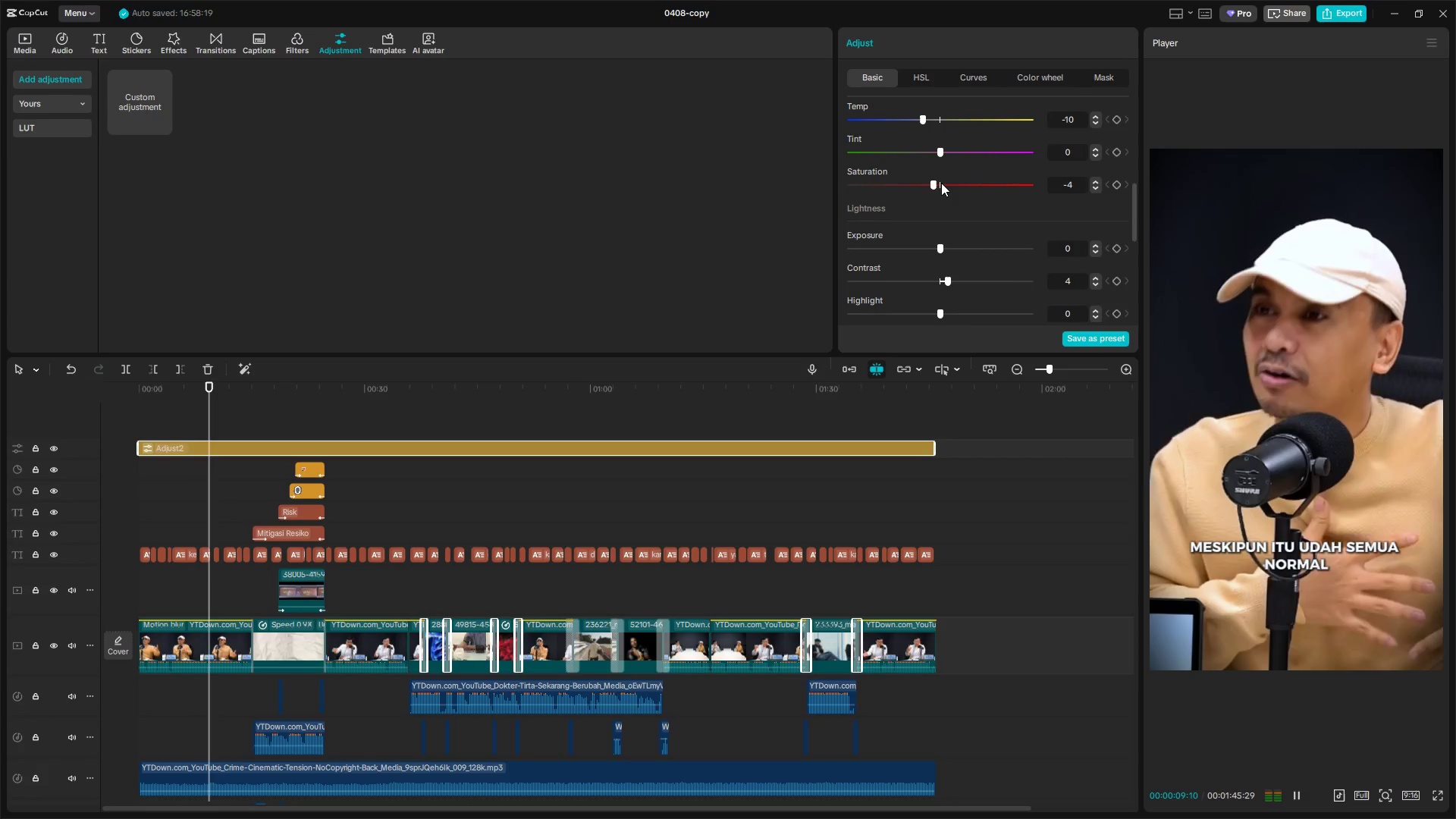 
left_click_drag(start_coordinate=[937, 182], to_coordinate=[945, 185])
 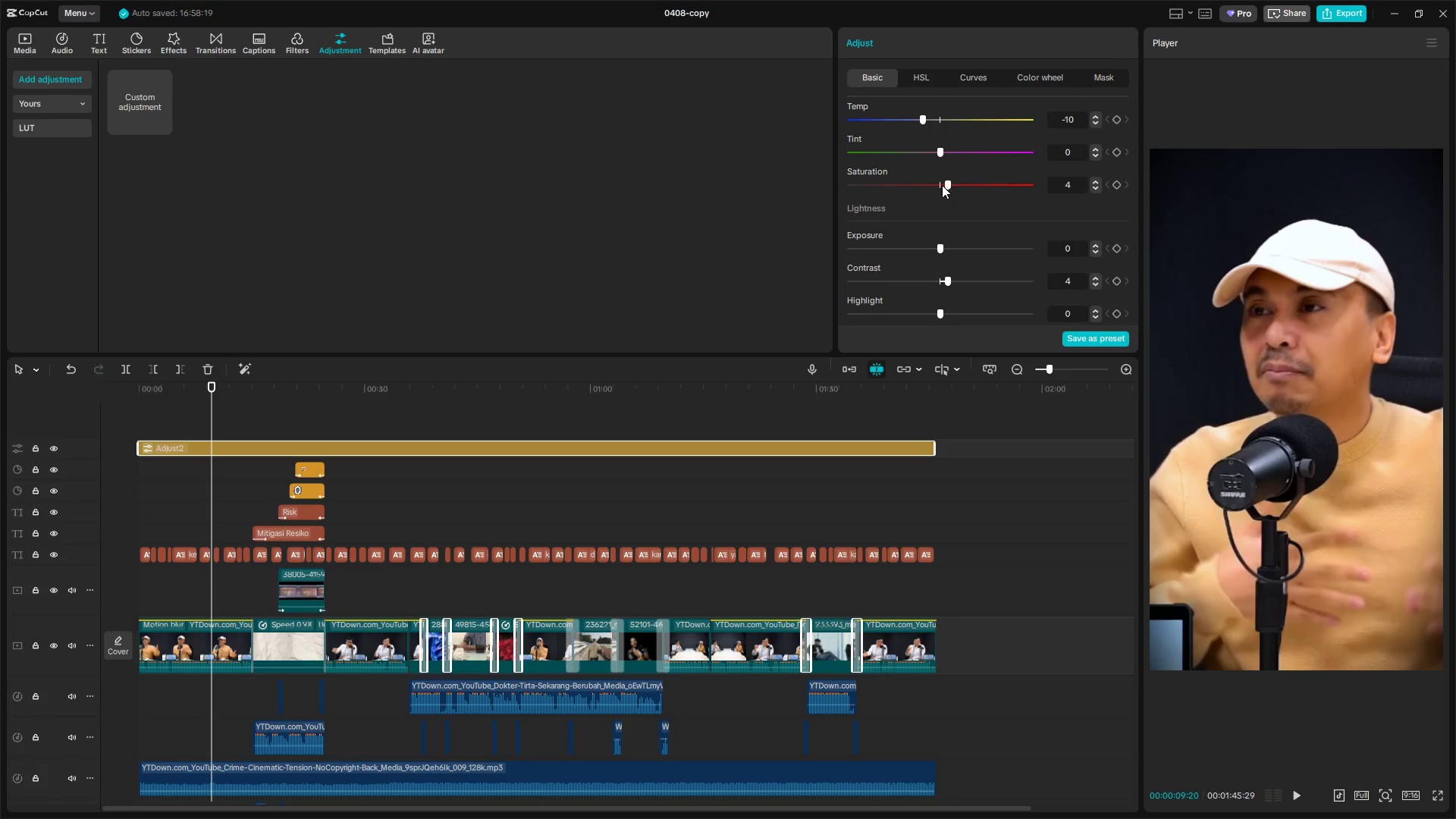 
key(Space)
 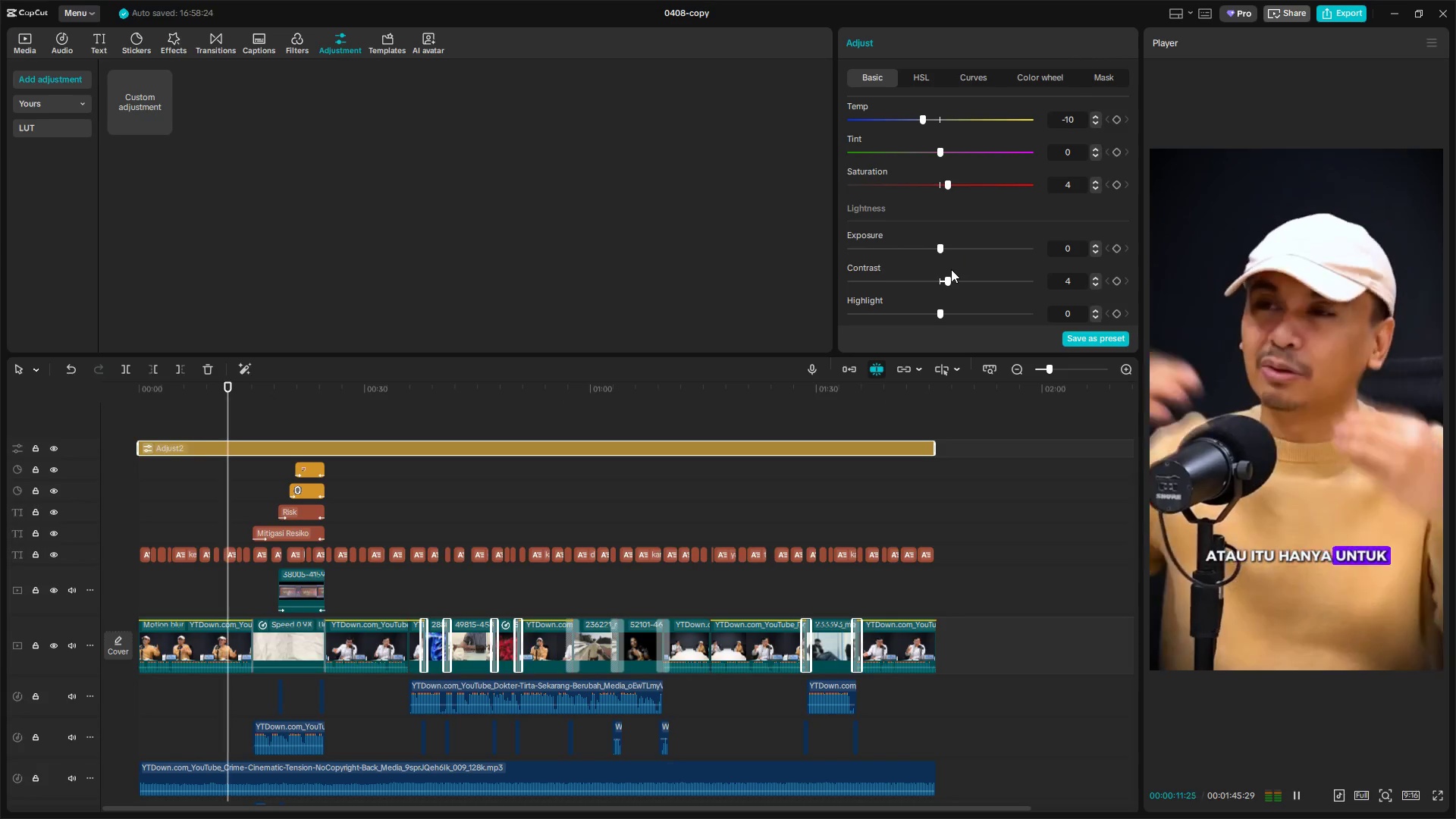 
left_click_drag(start_coordinate=[940, 249], to_coordinate=[946, 249])
 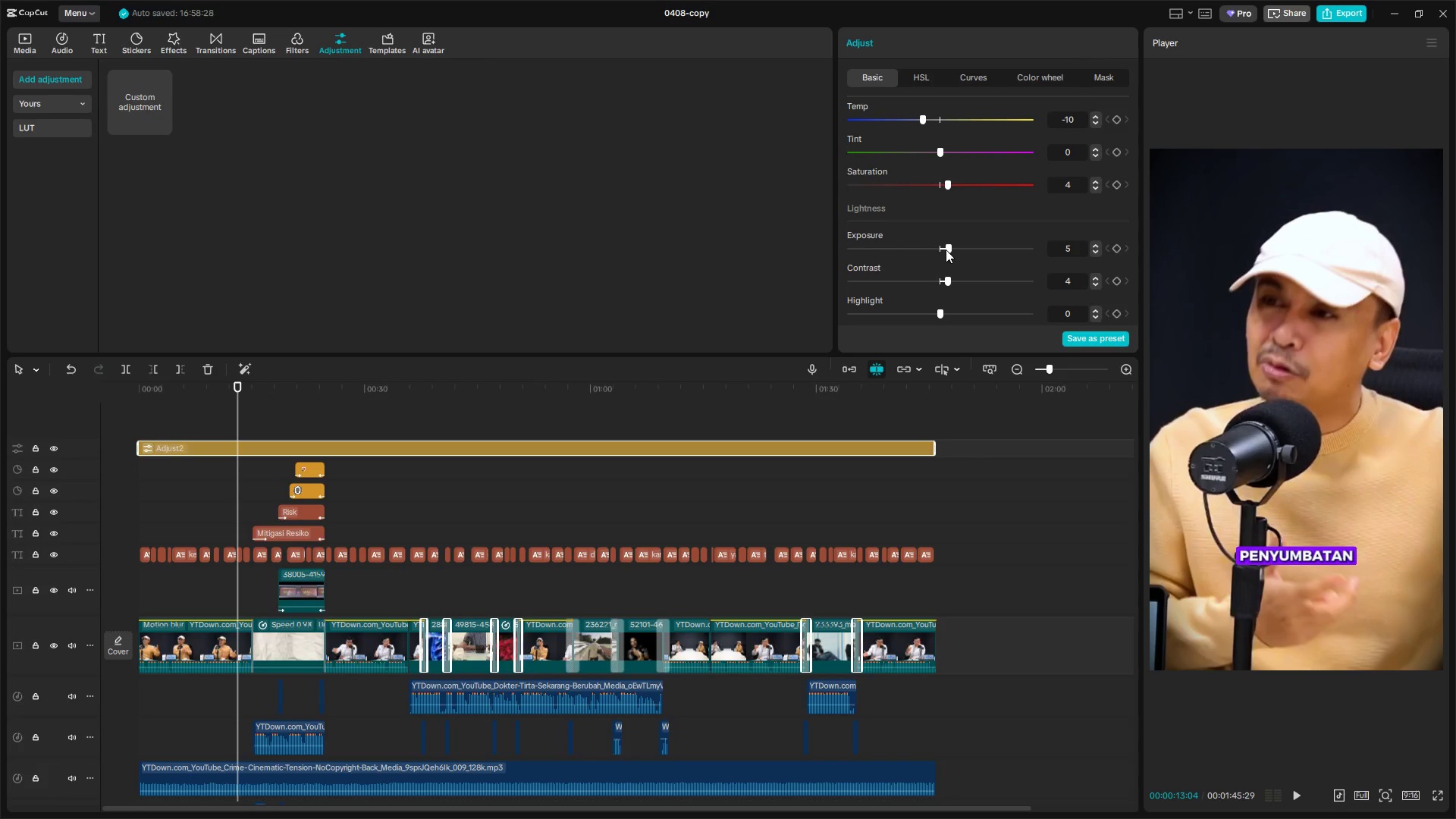 
key(Space)
 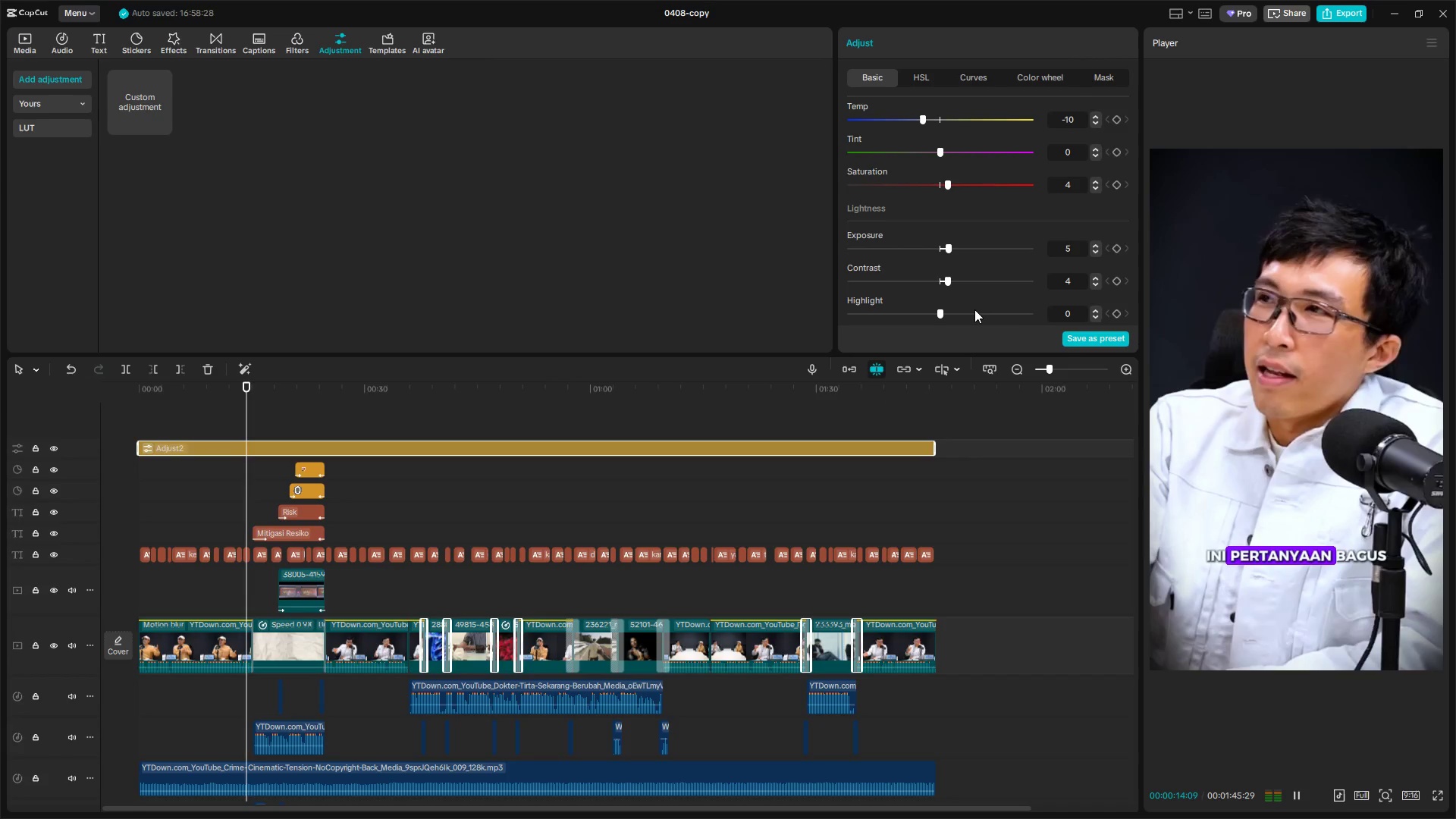 
scroll: coordinate [924, 280], scroll_direction: down, amount: 5.0
 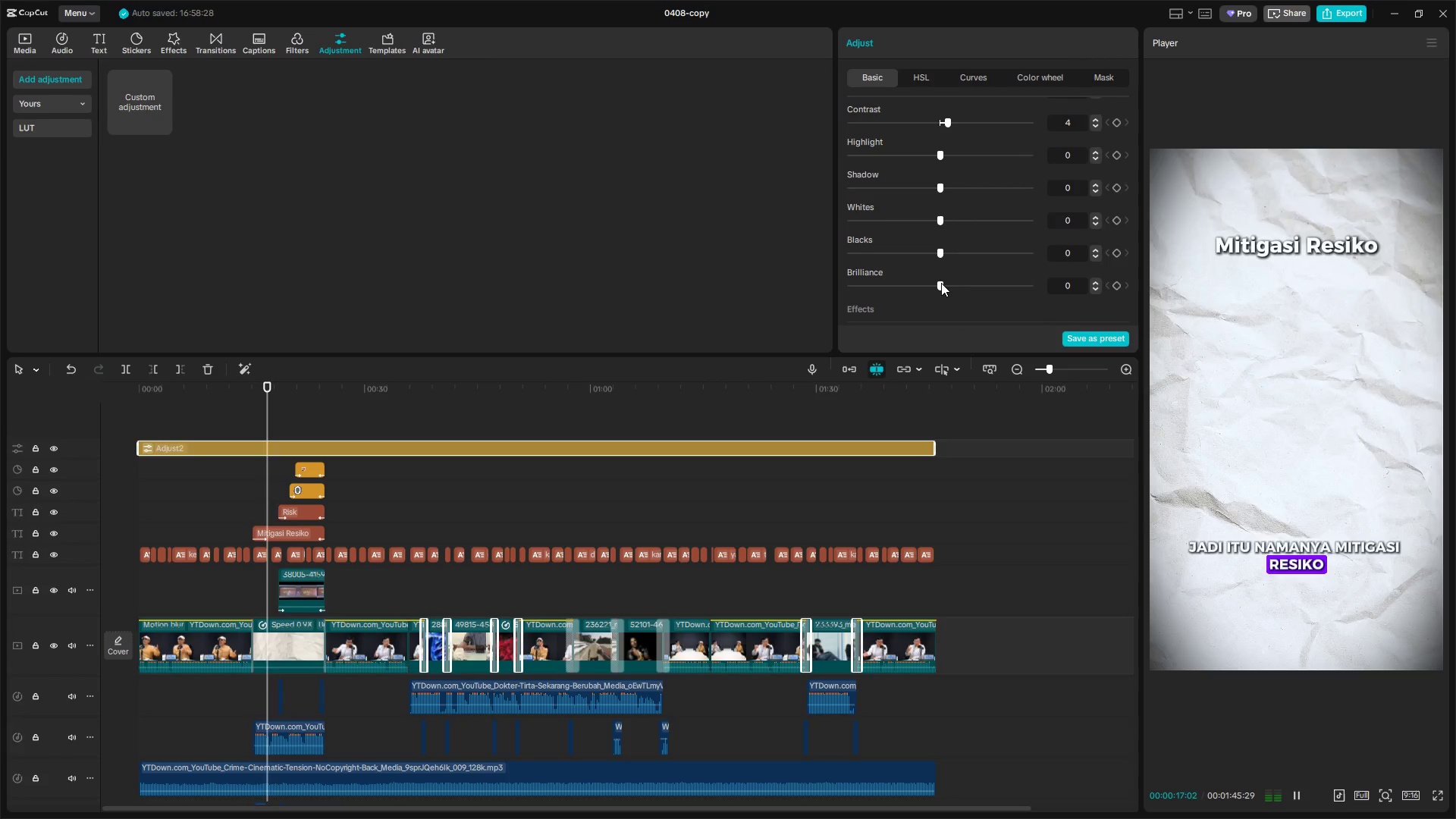 
left_click_drag(start_coordinate=[941, 285], to_coordinate=[949, 286])
 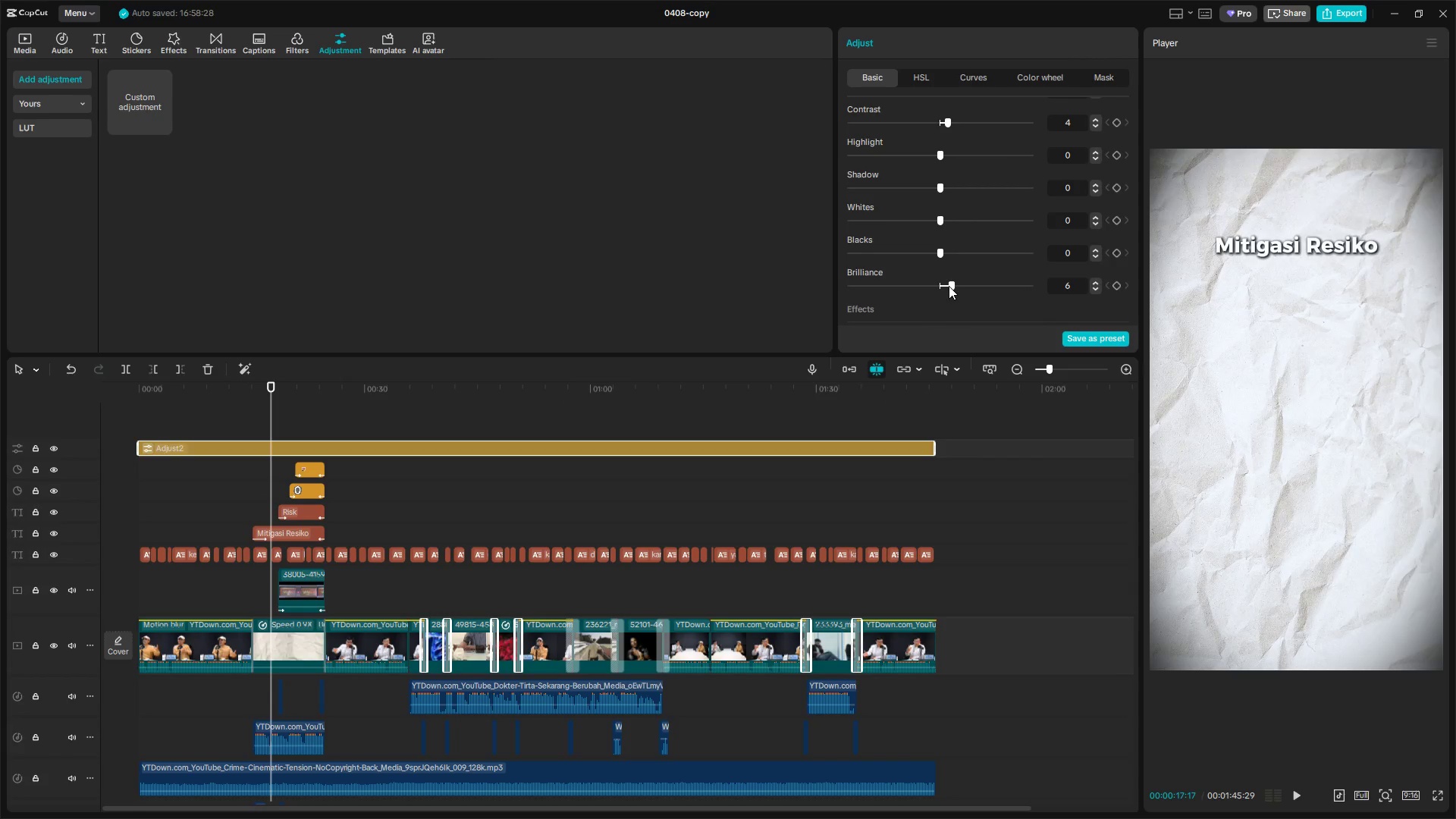 
key(Space)
 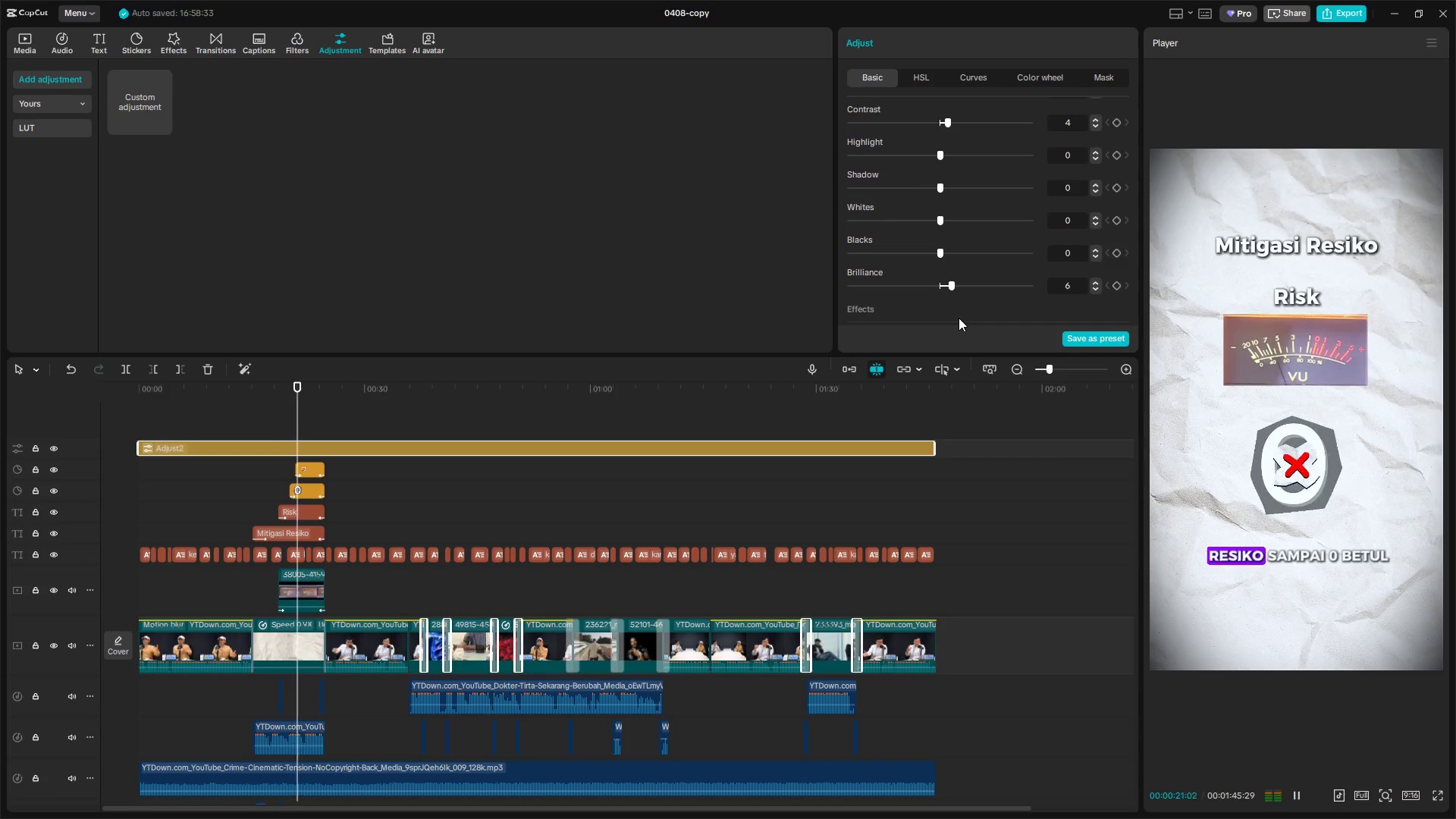 
wait(8.61)
 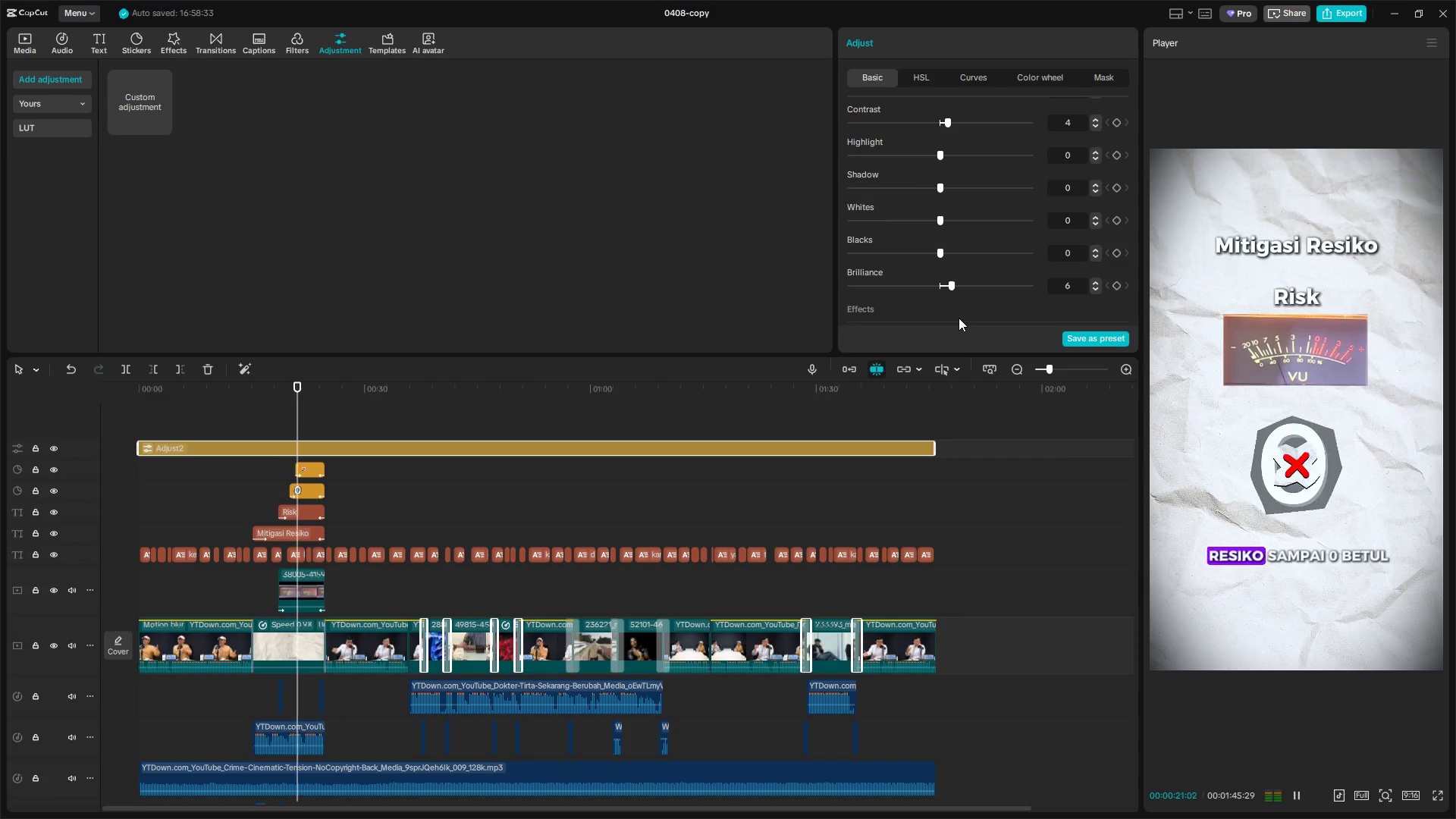 
key(Space)
 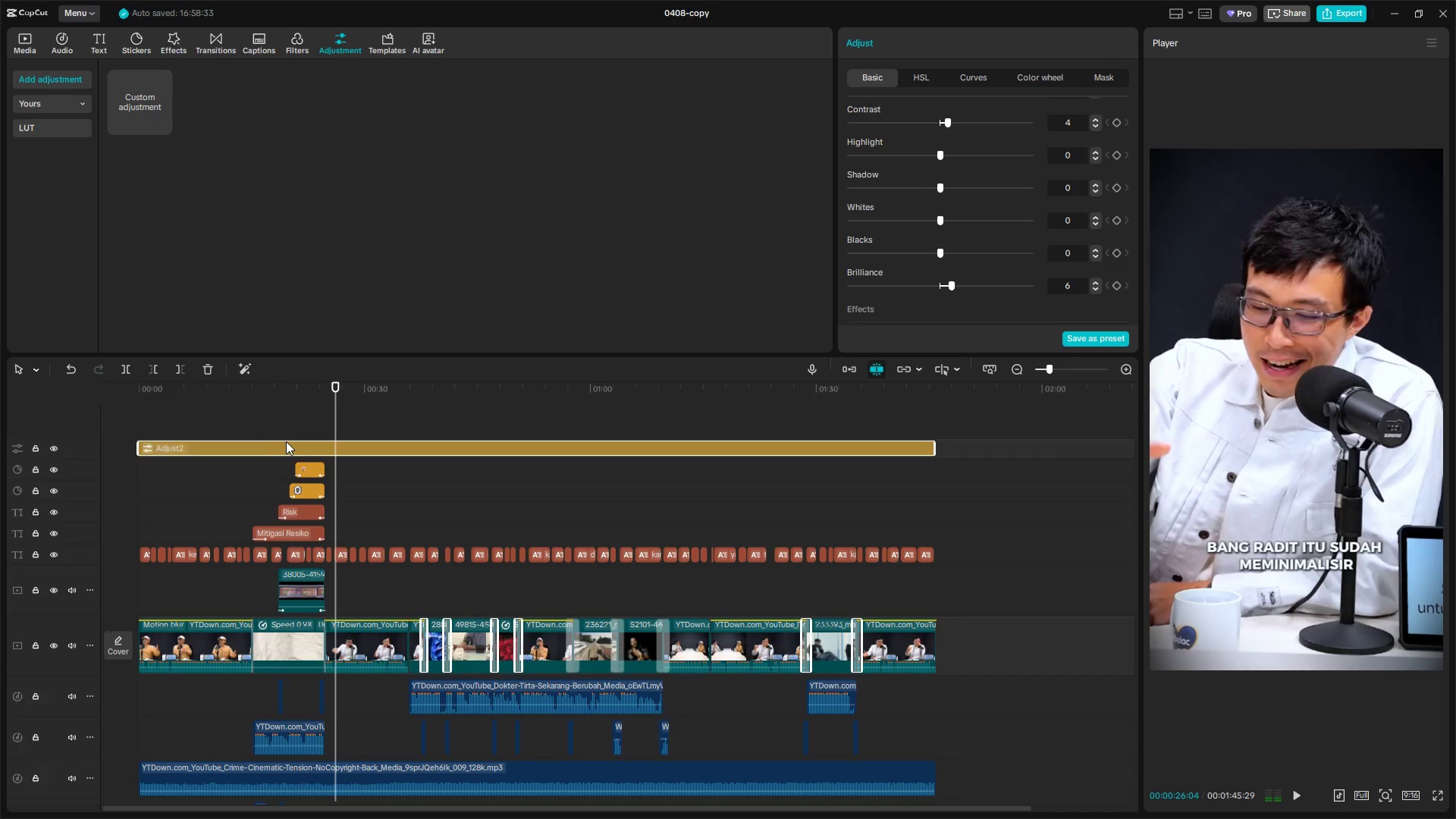 
left_click([302, 434])
 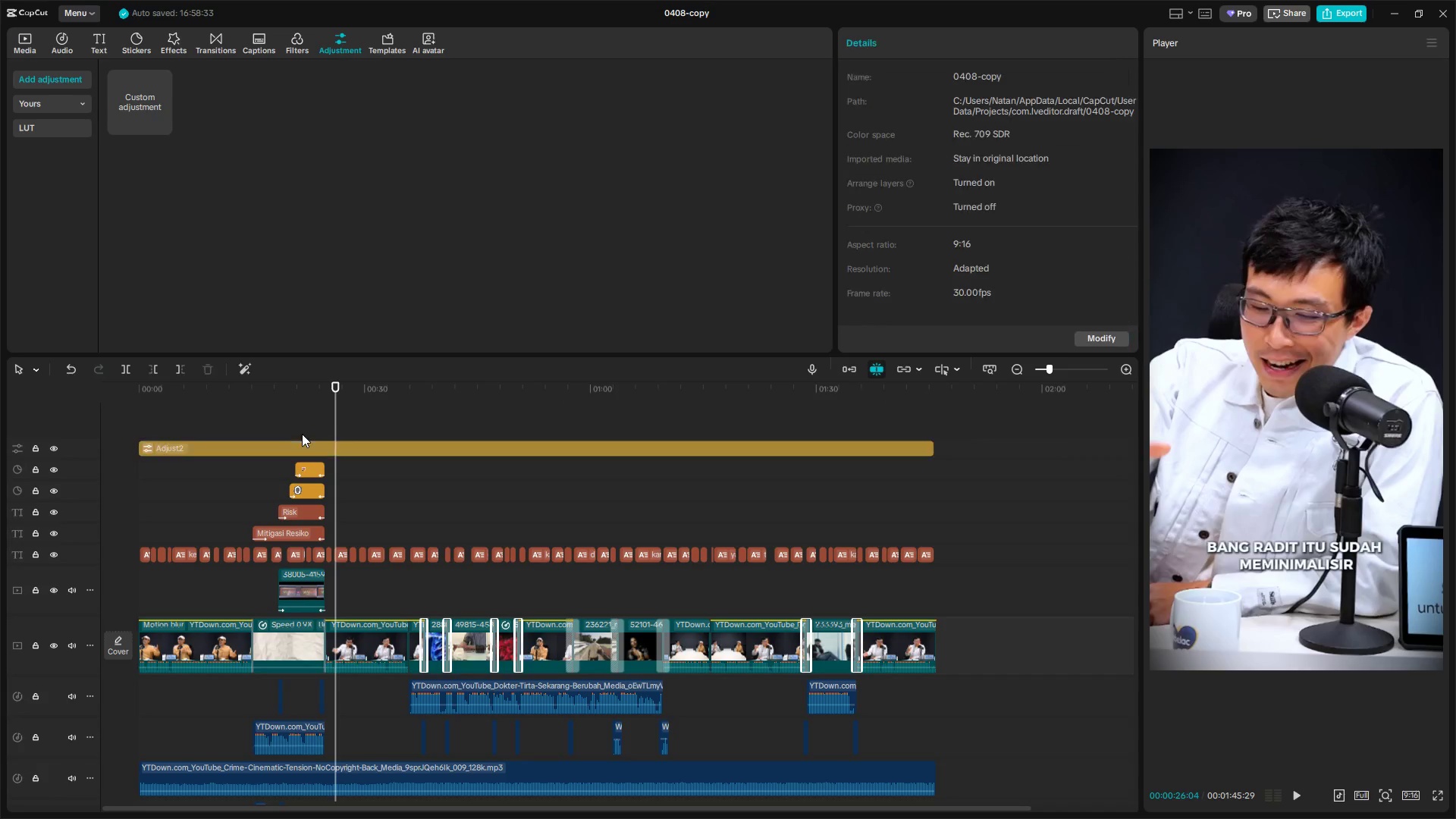 
key(Space)
 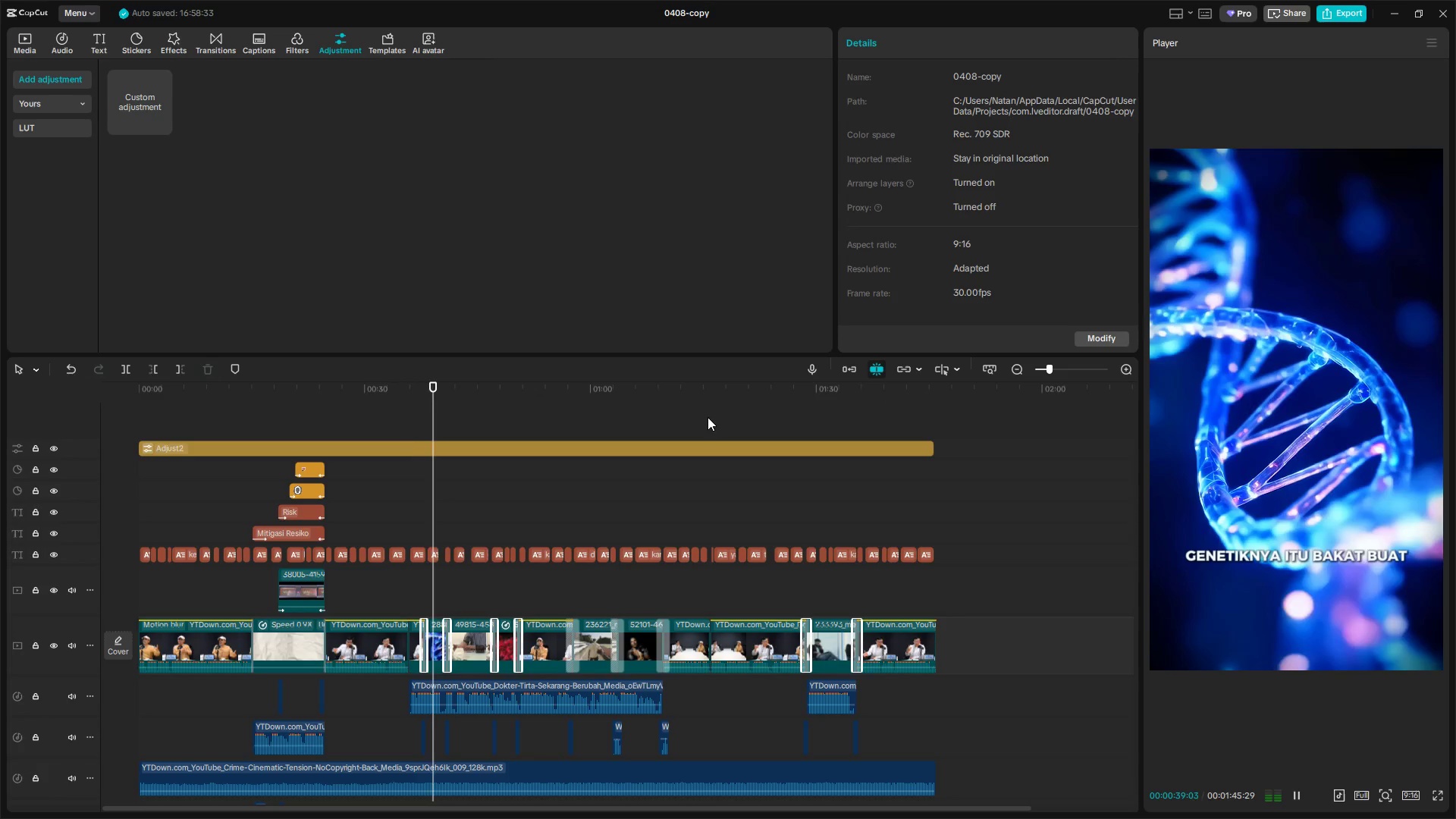 
wait(22.06)
 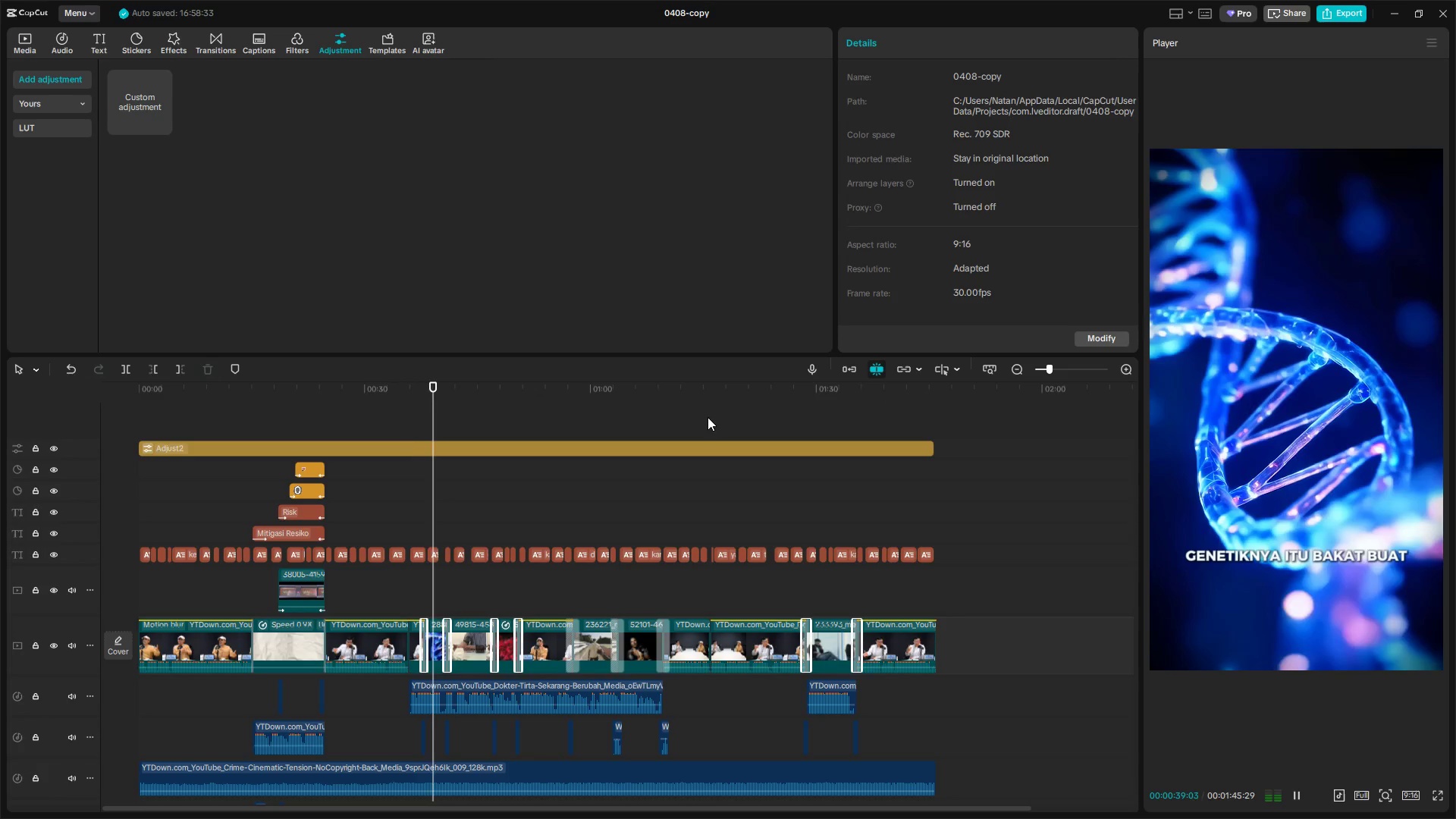 
hold_key(key=ControlLeft, duration=0.75)
 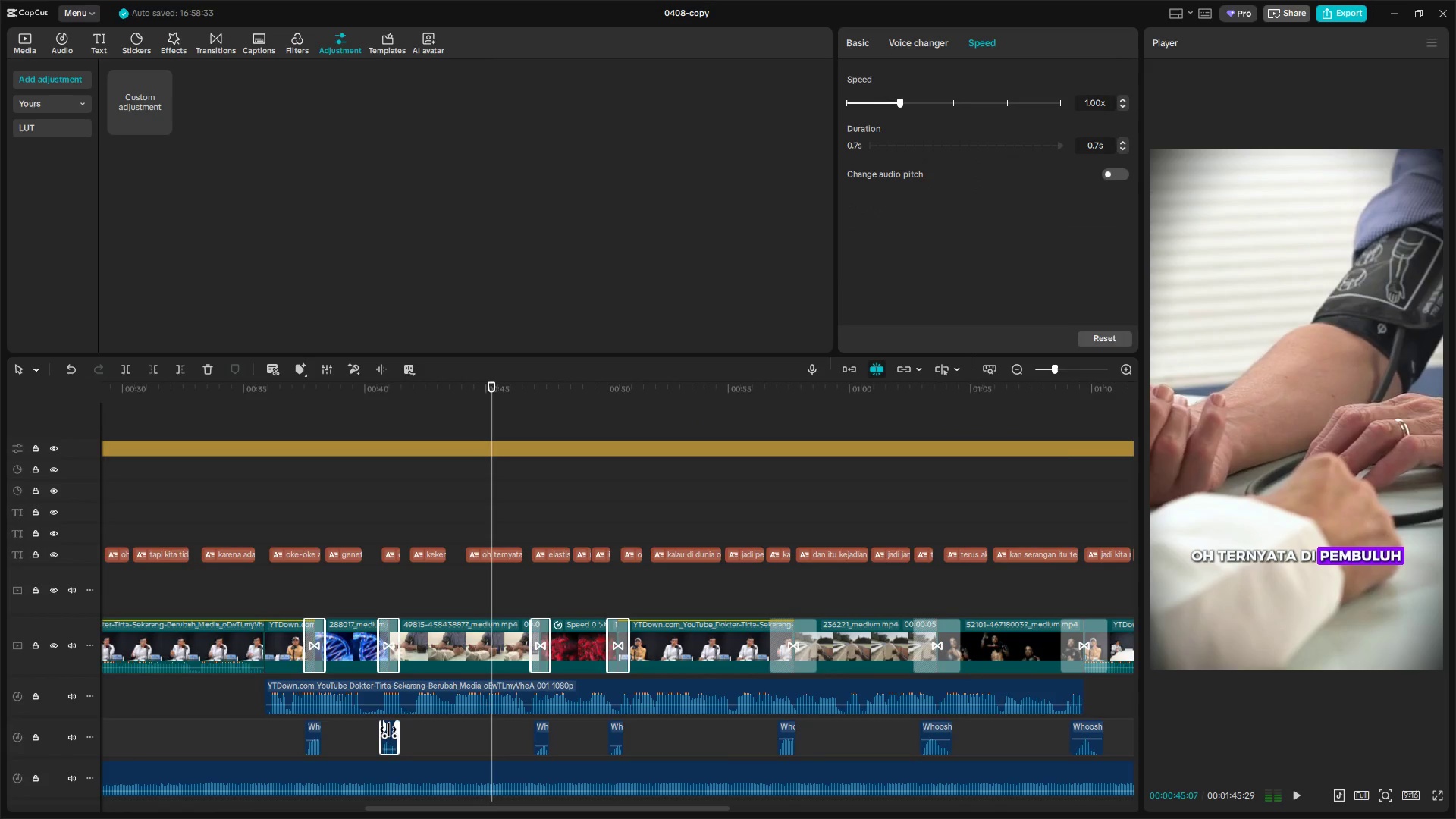 
left_click([385, 731])
 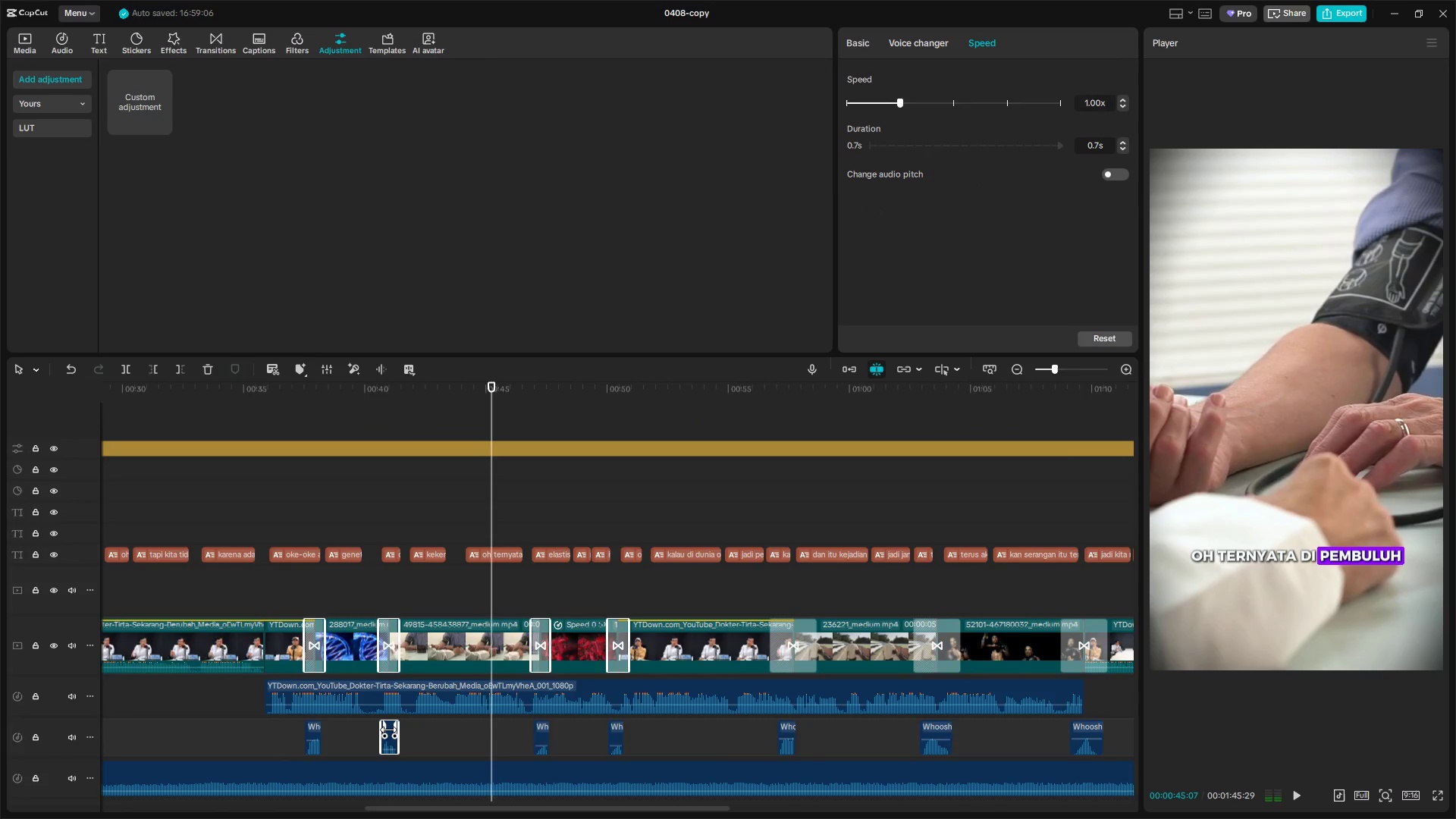 
scroll: coordinate [479, 721], scroll_direction: up, amount: 9.0
 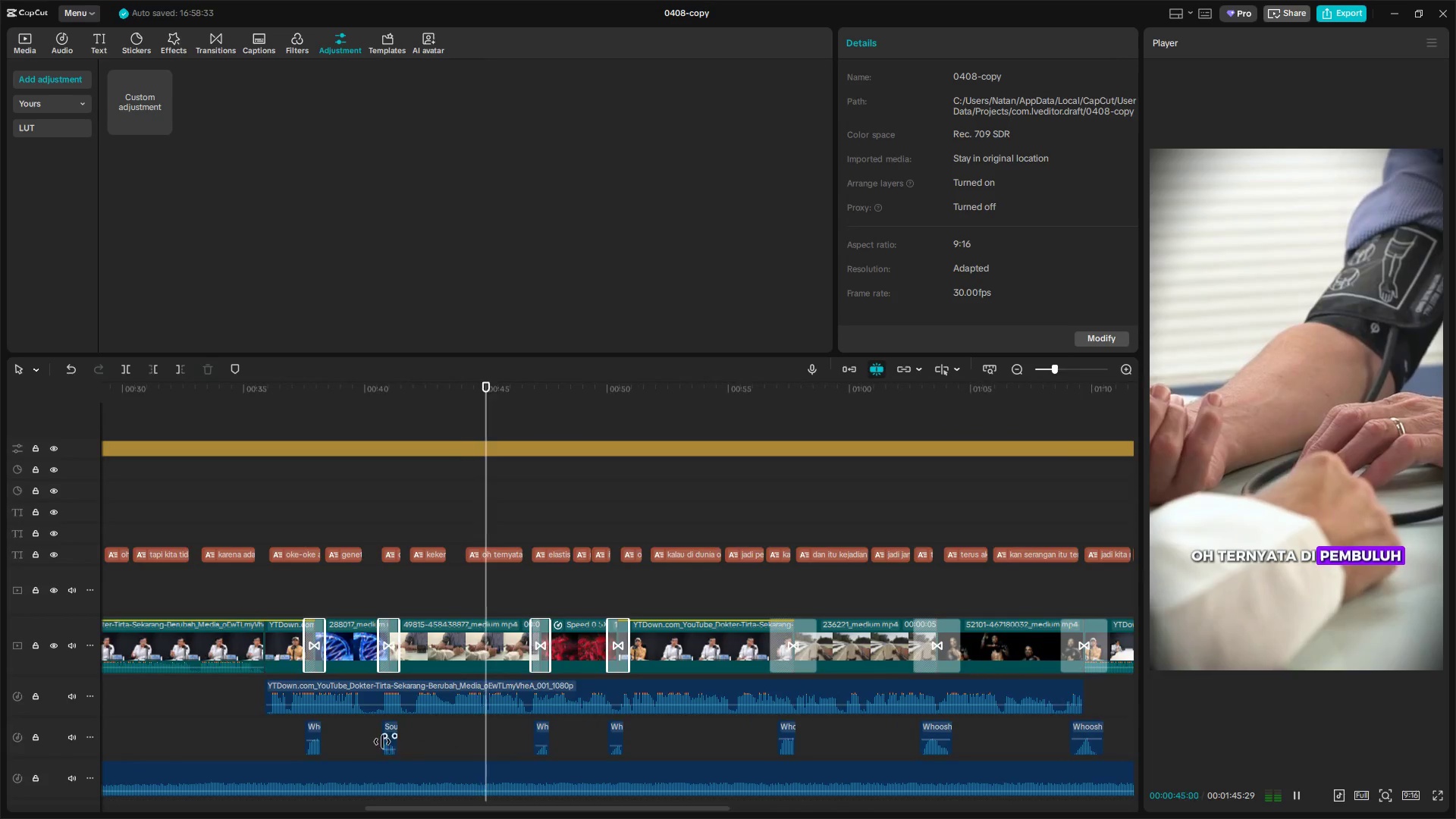 
key(Backspace)
 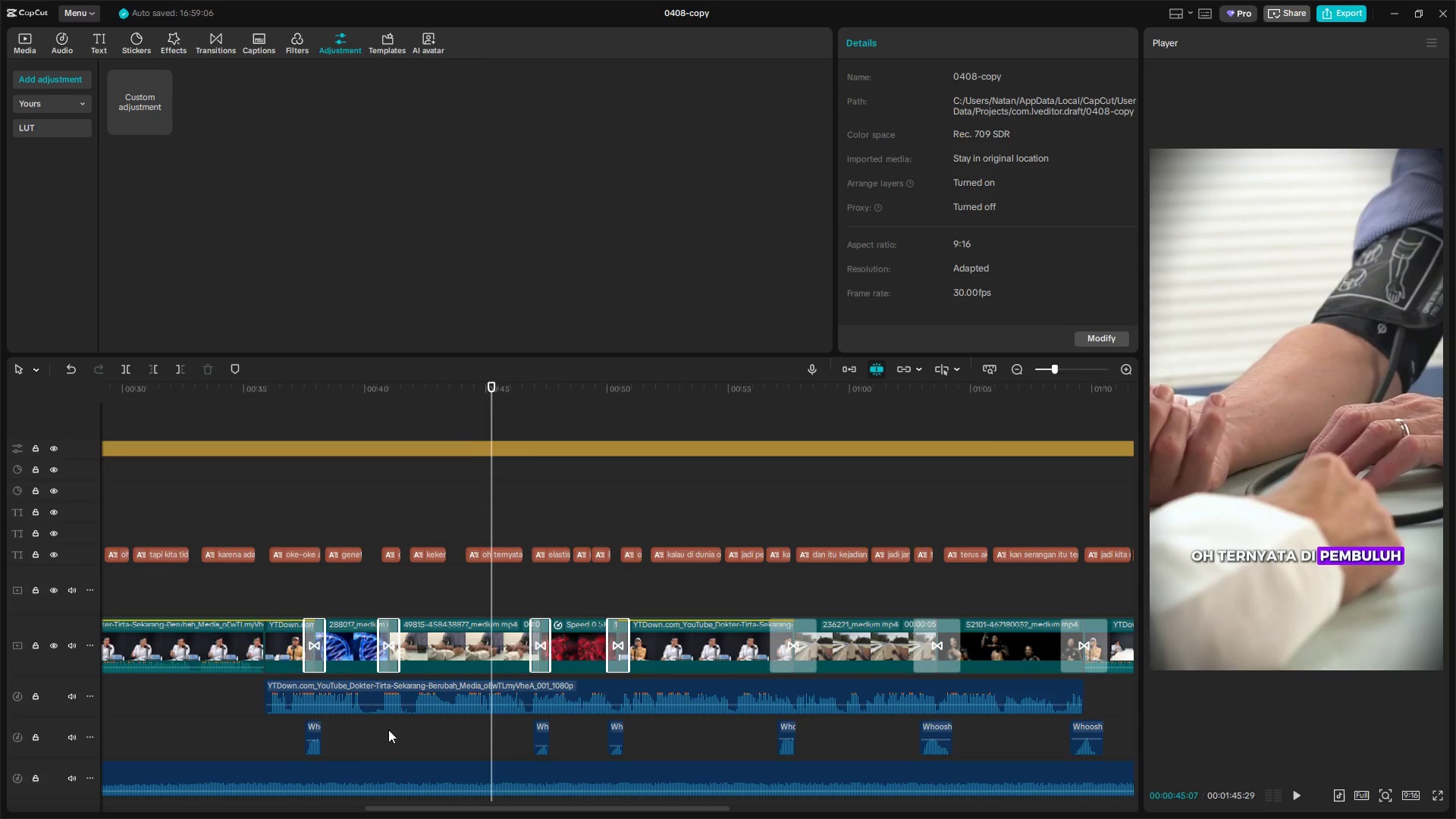 
key(Space)
 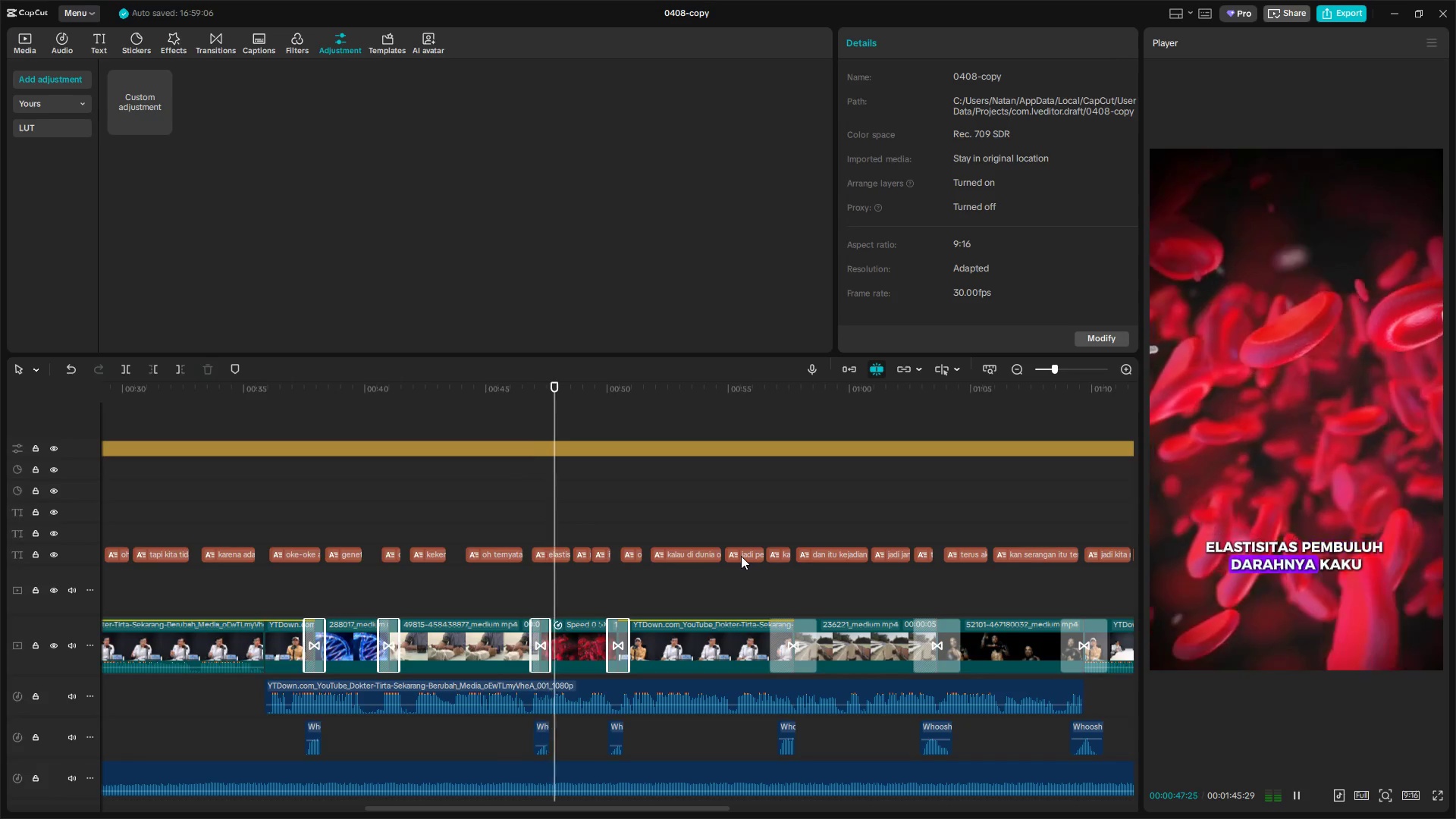 
hold_key(key=ControlLeft, duration=1.17)
scroll: coordinate [739, 551], scroll_direction: down, amount: 6.0
 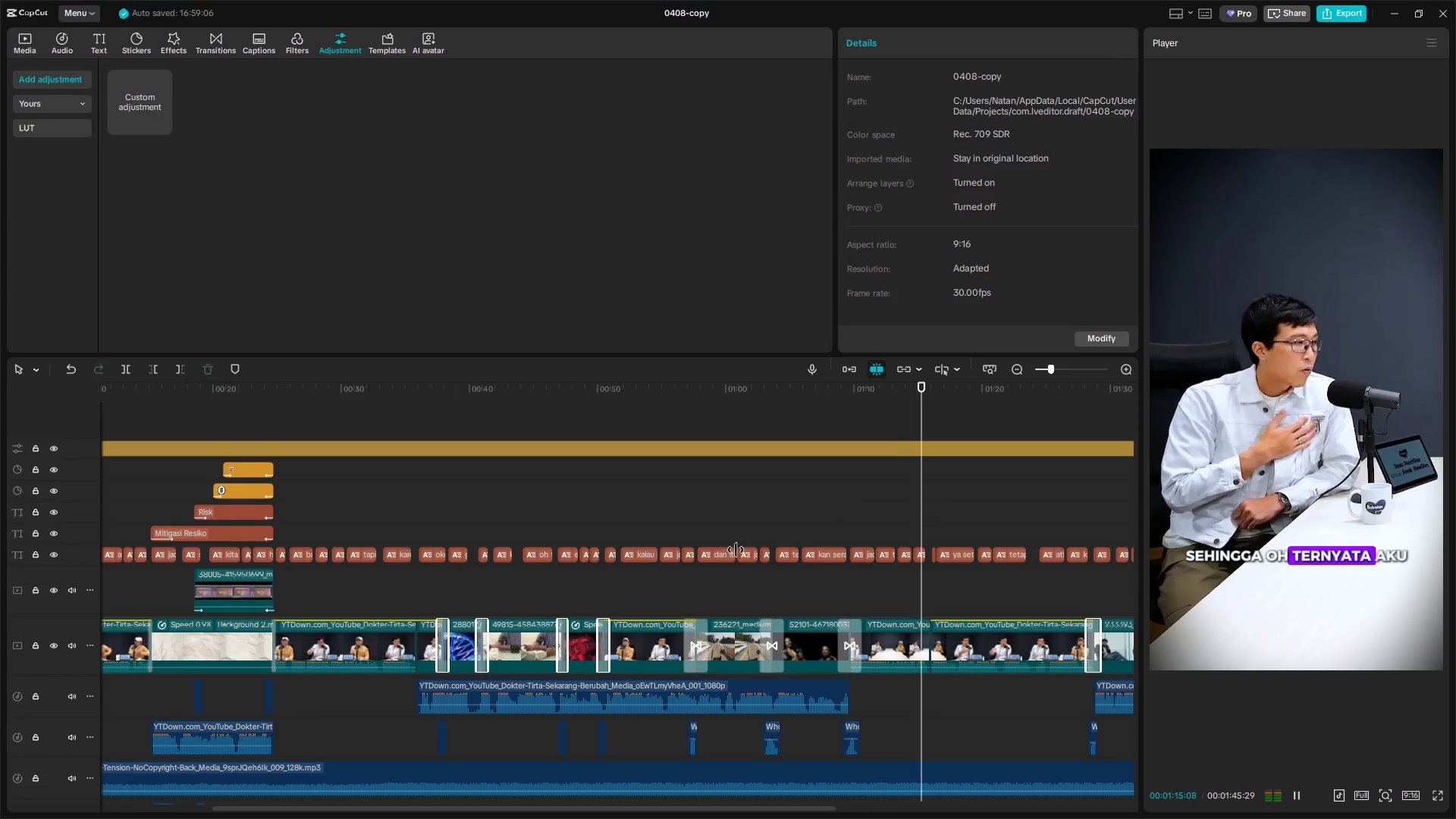 
wait(30.29)
 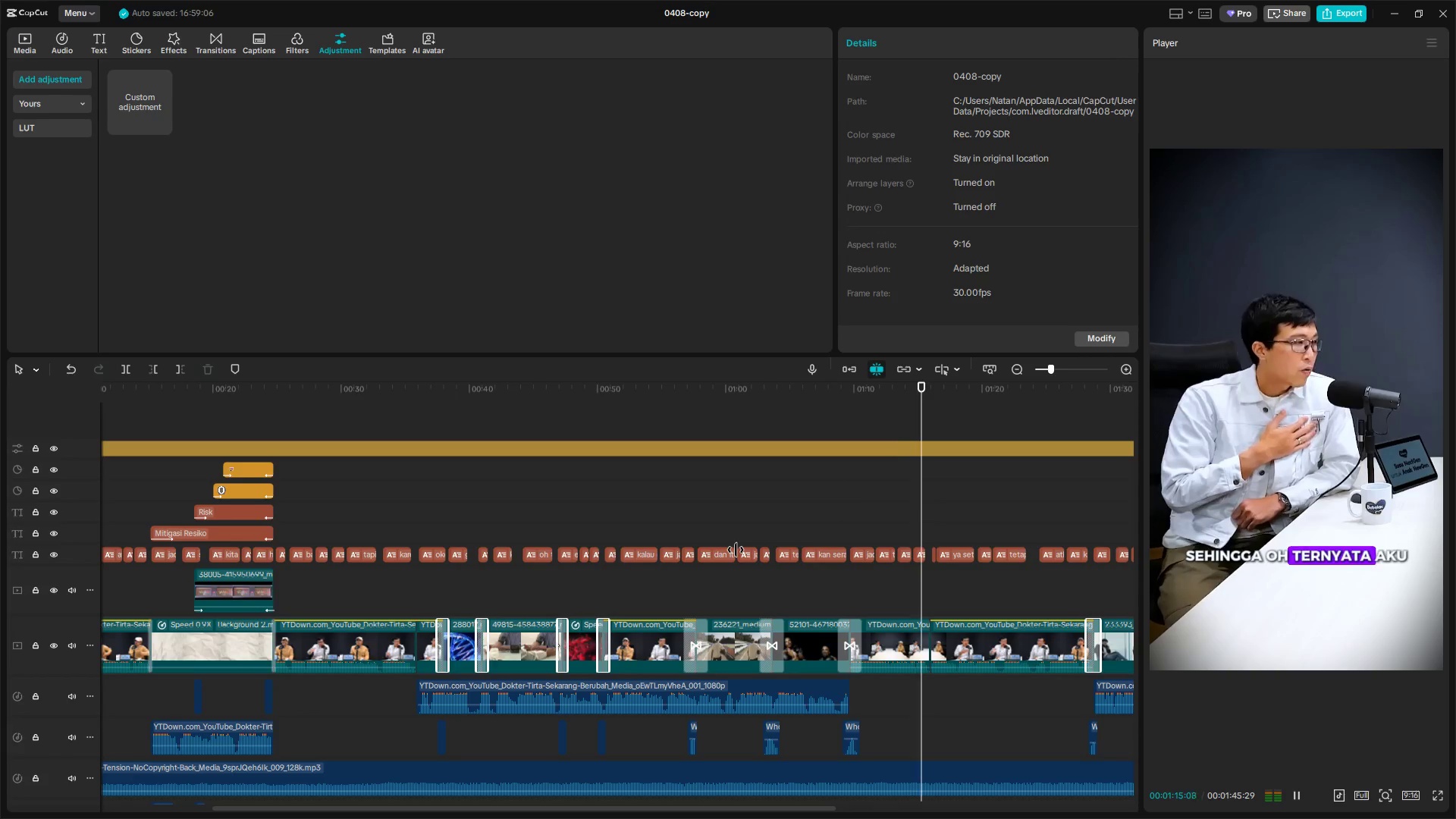 
hold_key(key=ControlLeft, duration=0.86)
scroll: coordinate [733, 551], scroll_direction: down, amount: 3.0
 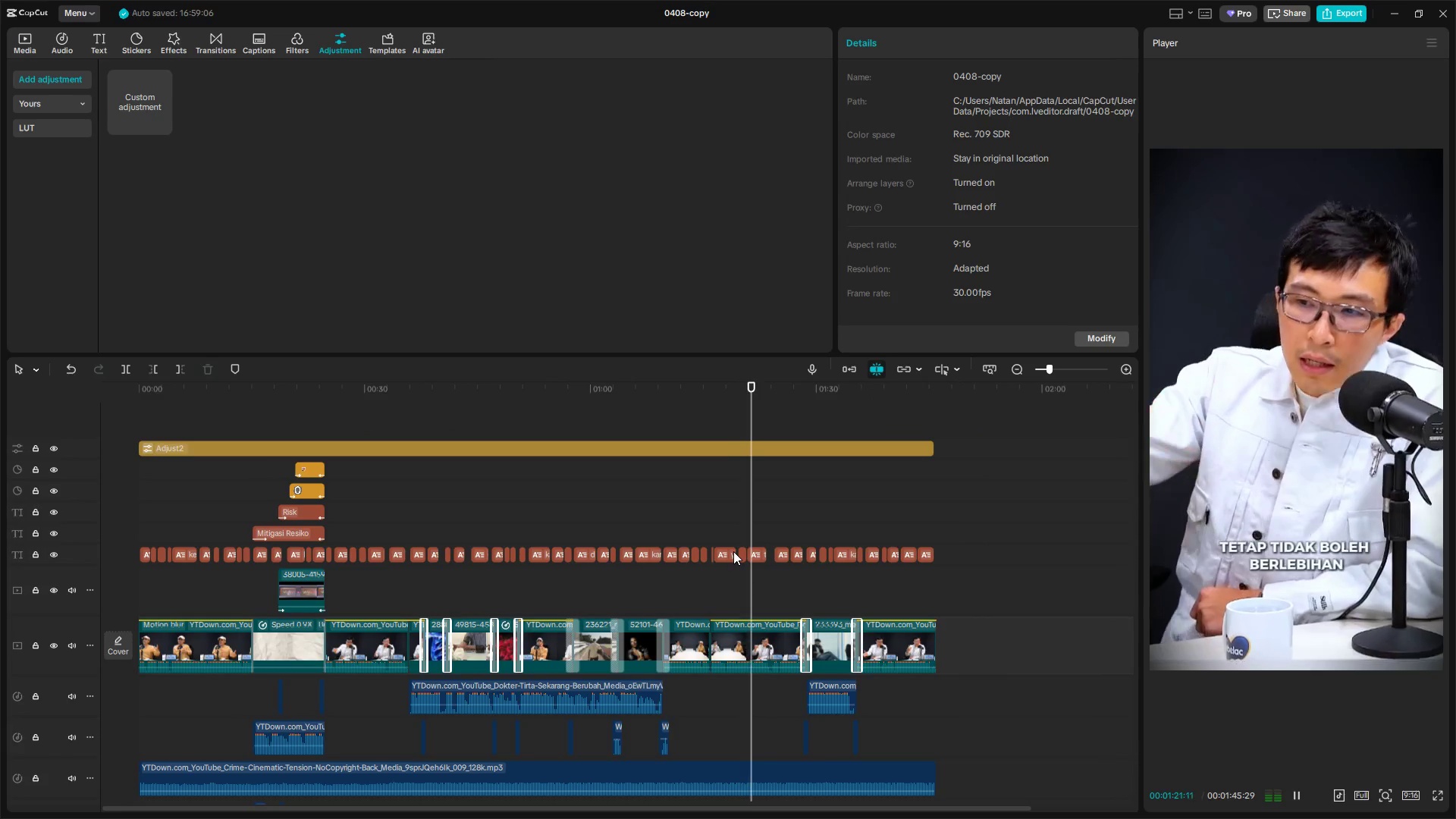 
key(Alt+AltLeft)
 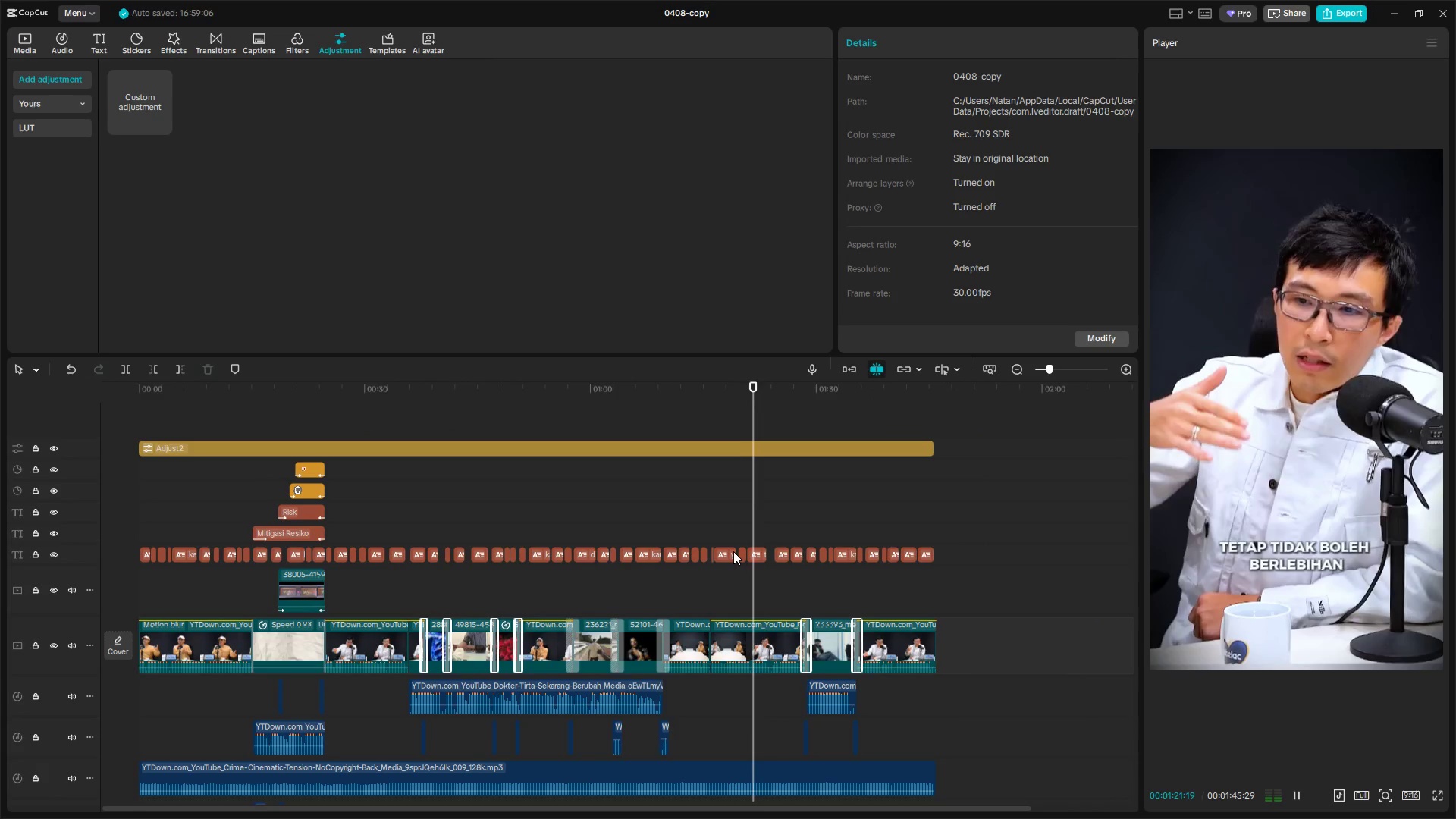 
key(Alt+Tab)